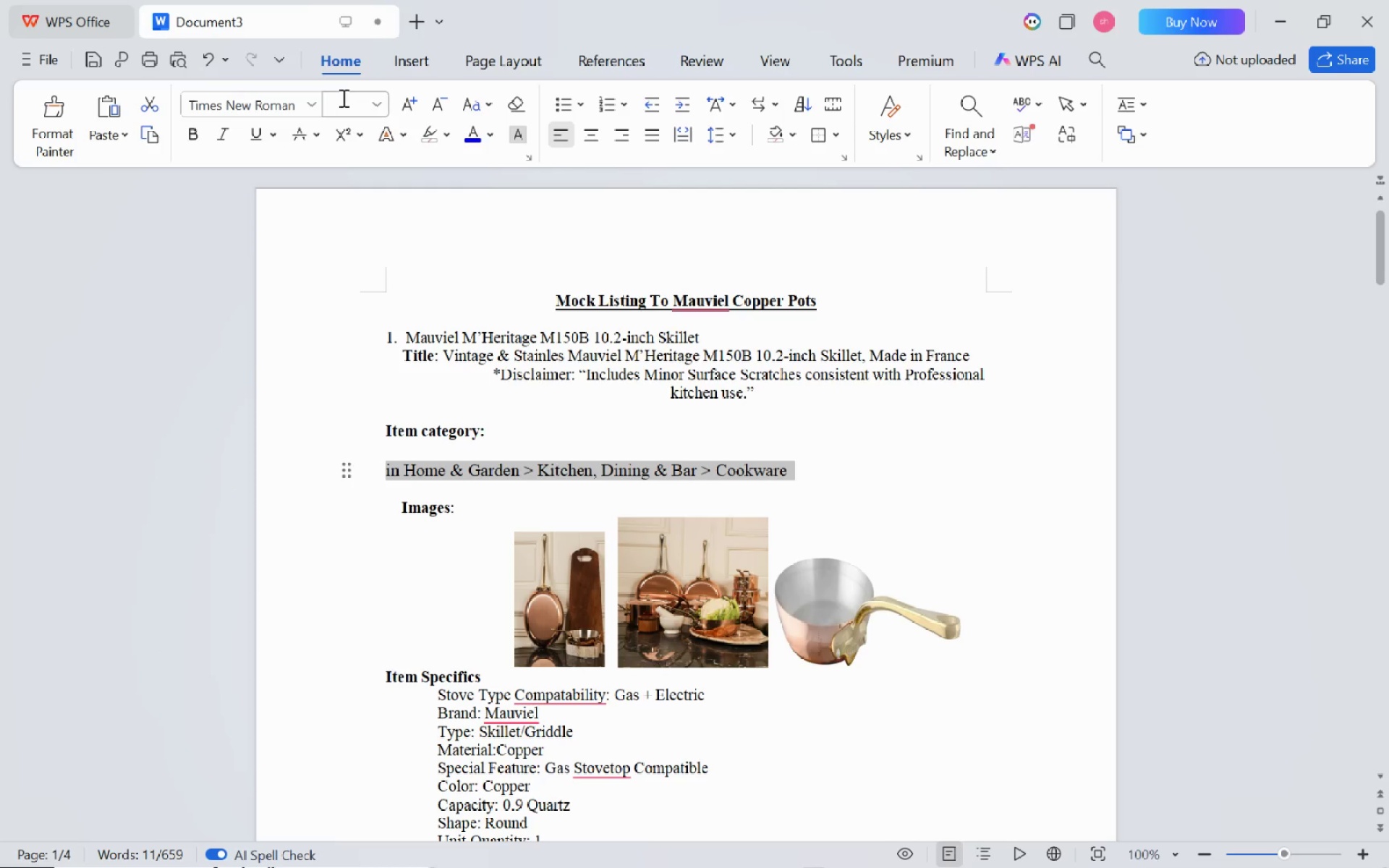 
left_click([342, 98])
 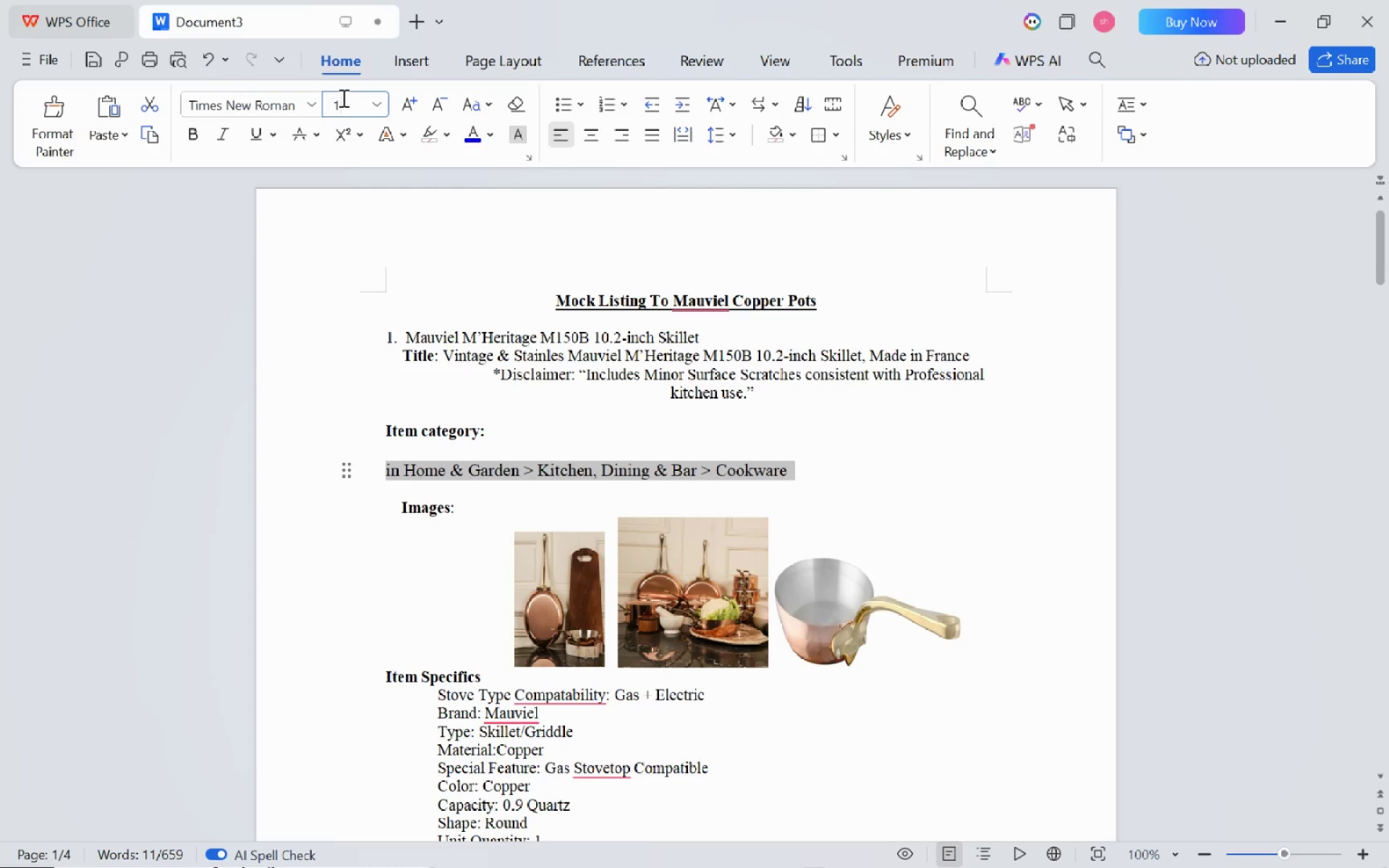 
type(12)
 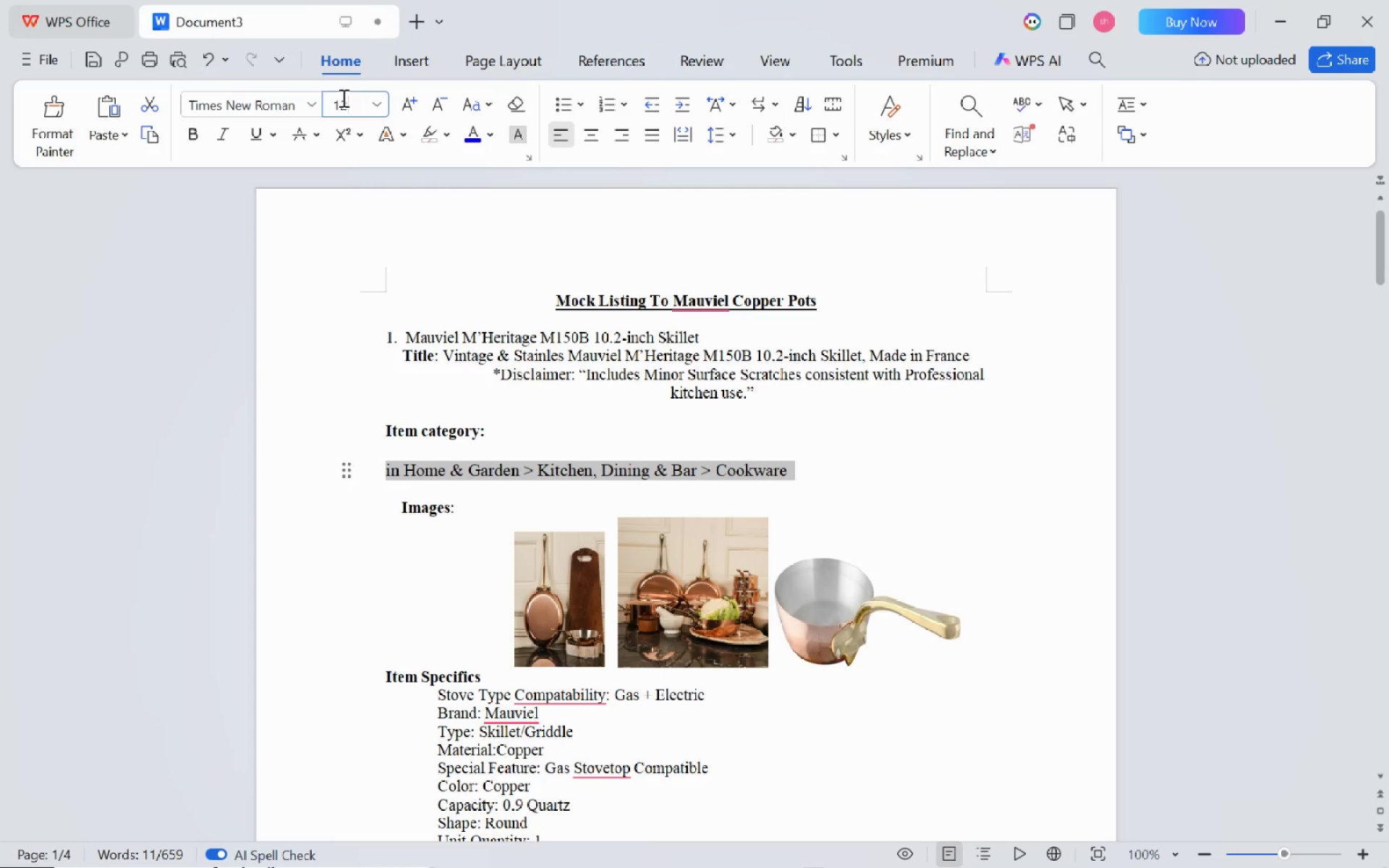 
key(Enter)
 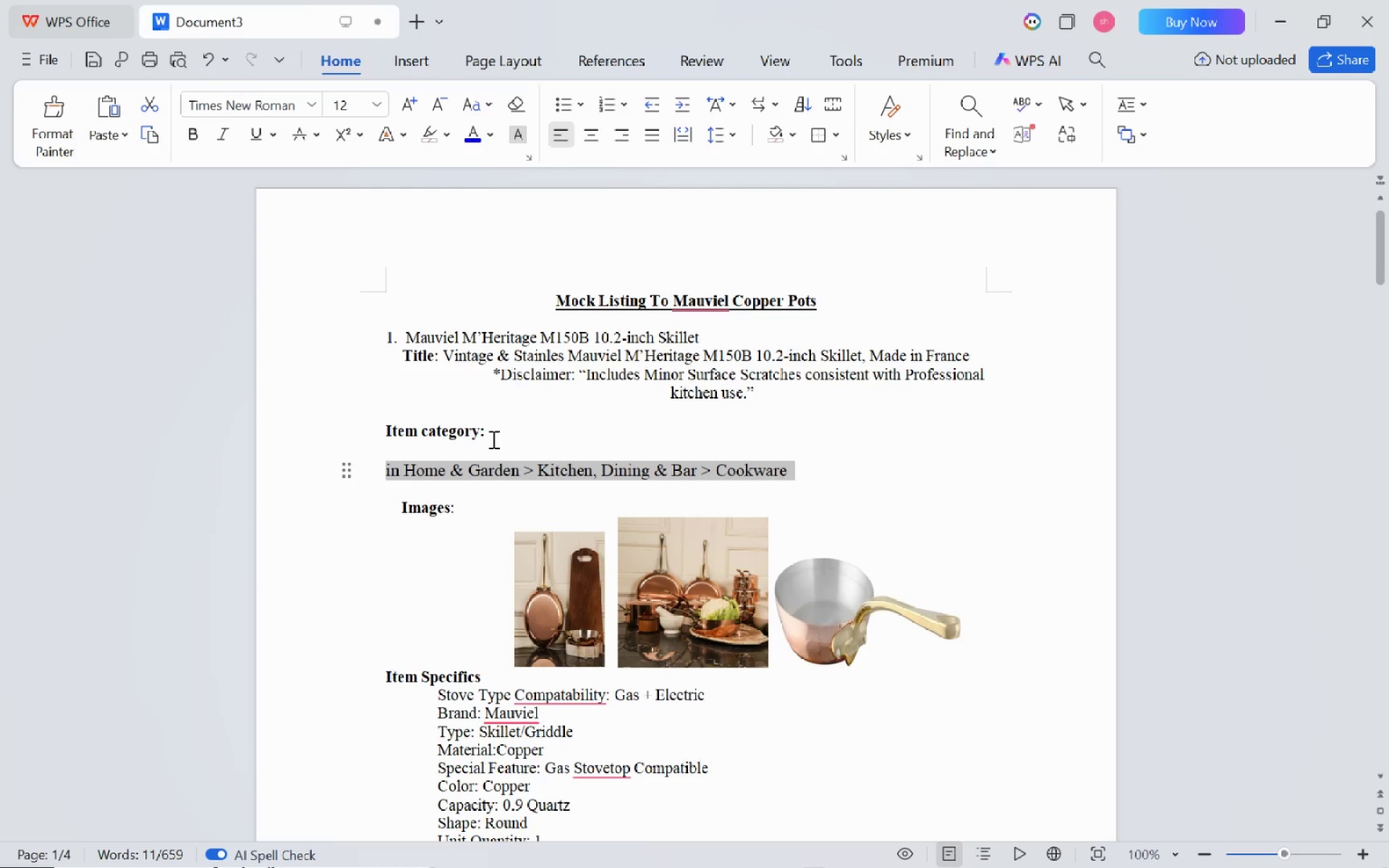 
key(Escape)
 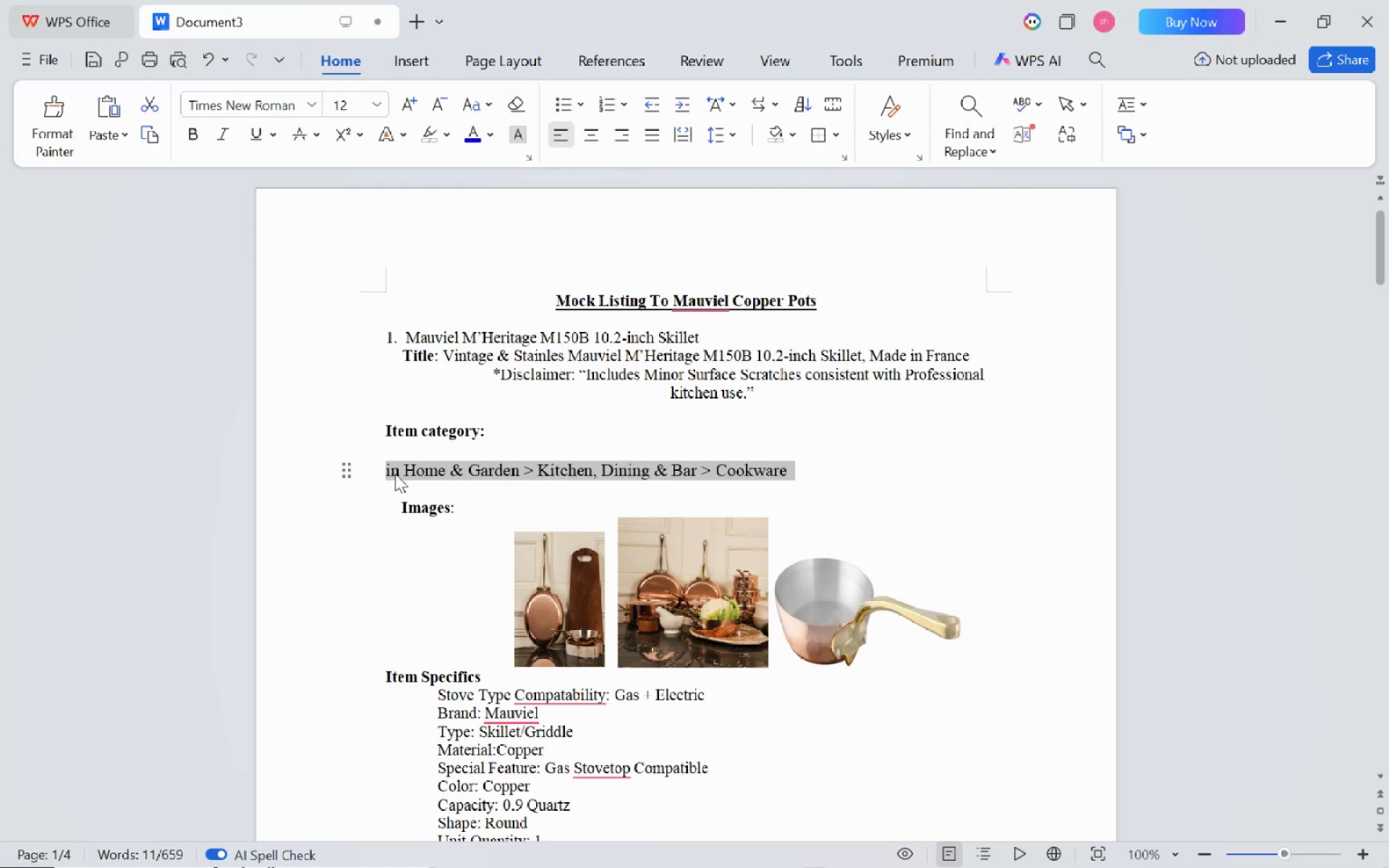 
left_click([395, 474])
 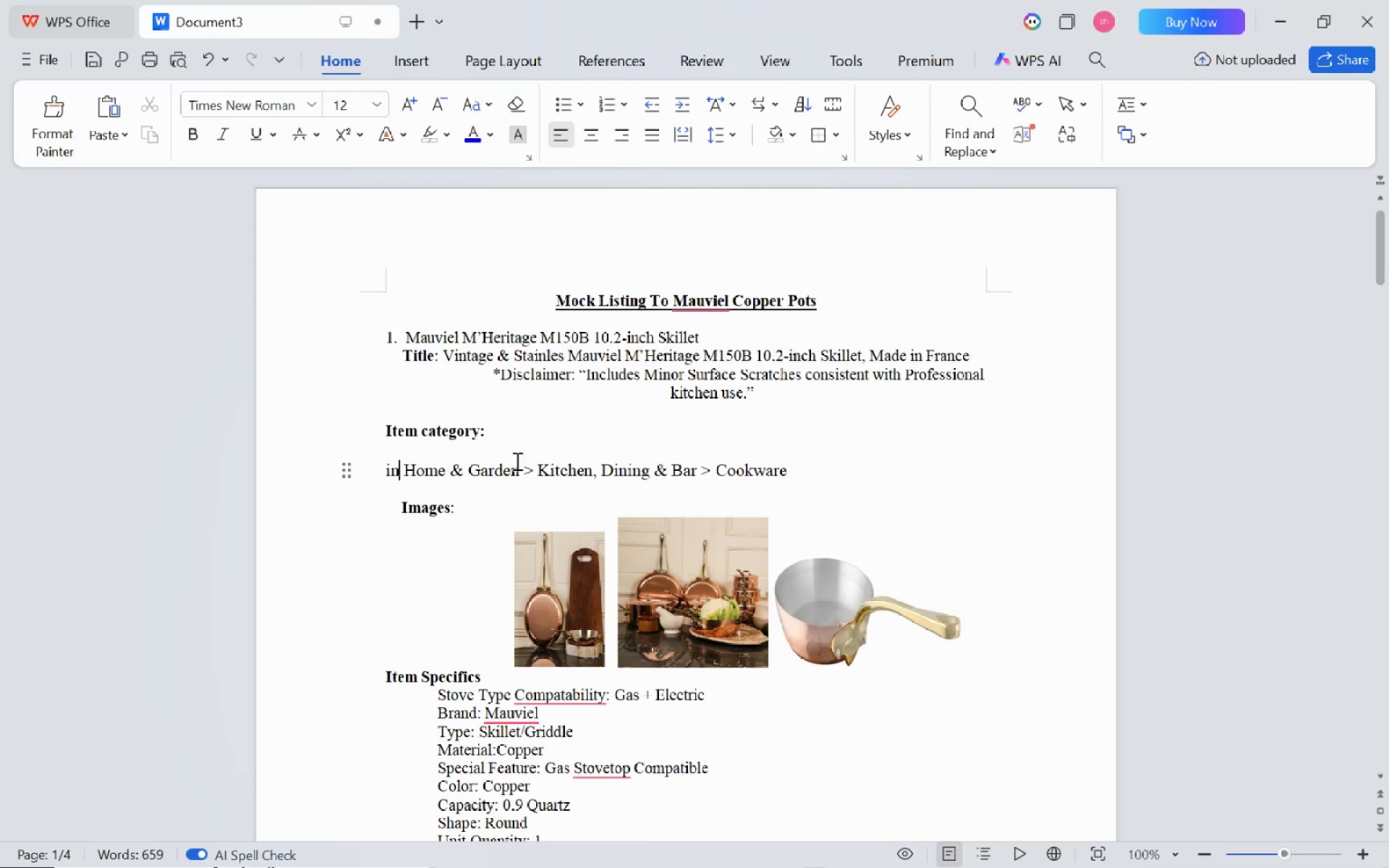 
scroll: coordinate [516, 461], scroll_direction: down, amount: 14.0
 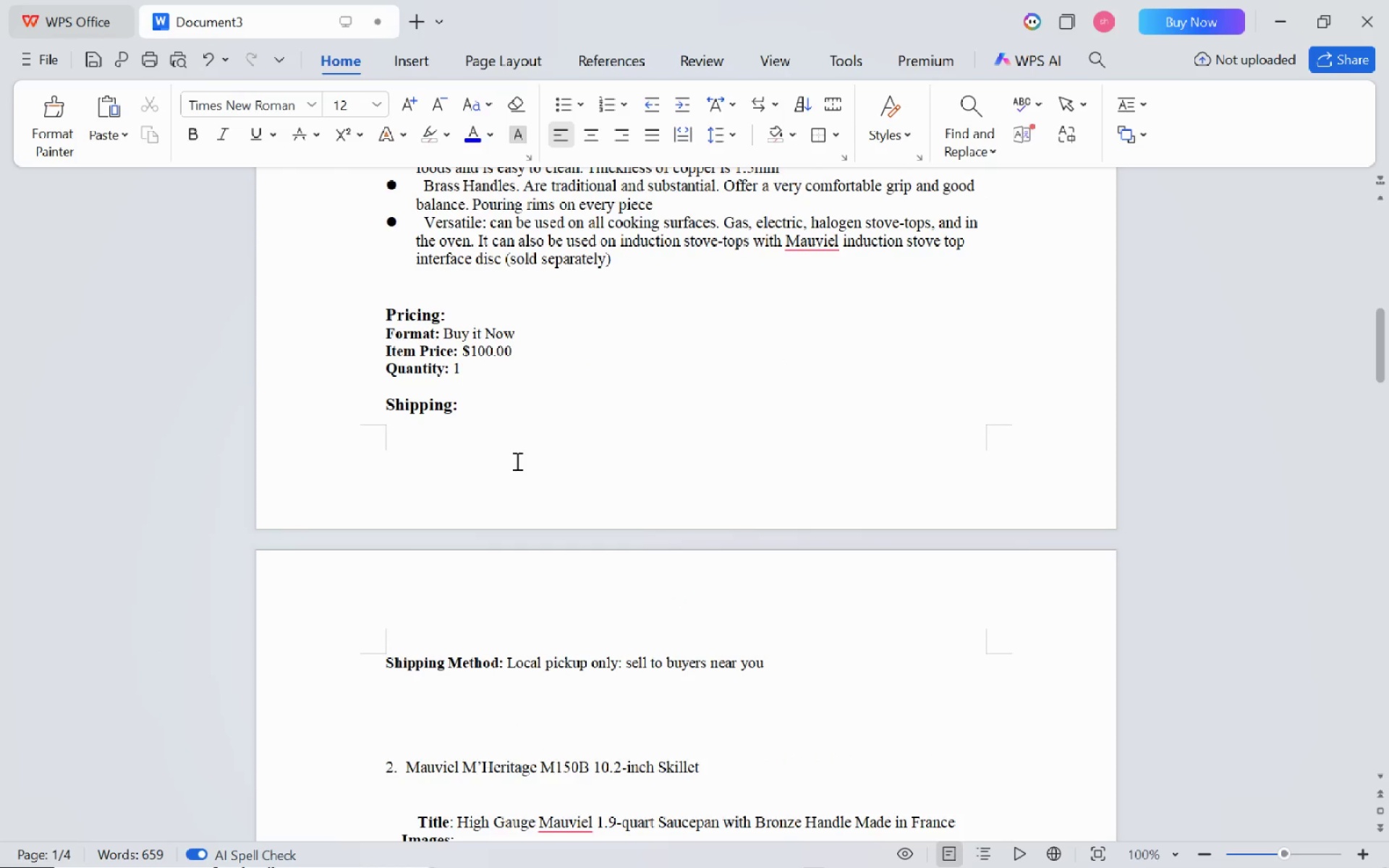 
scroll: coordinate [516, 461], scroll_direction: none, amount: 0.0
 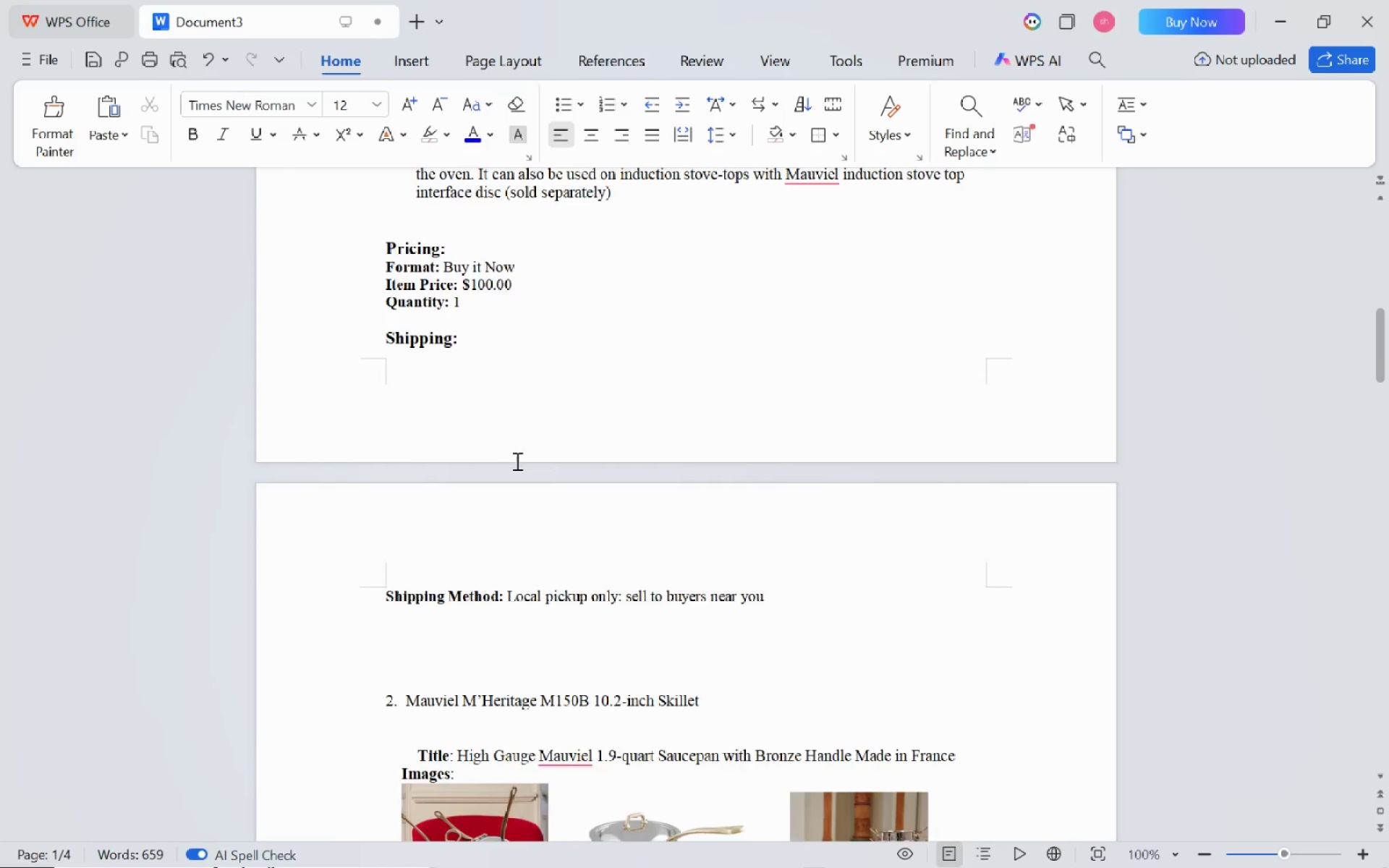 
scroll: coordinate [516, 461], scroll_direction: up, amount: 13.0
 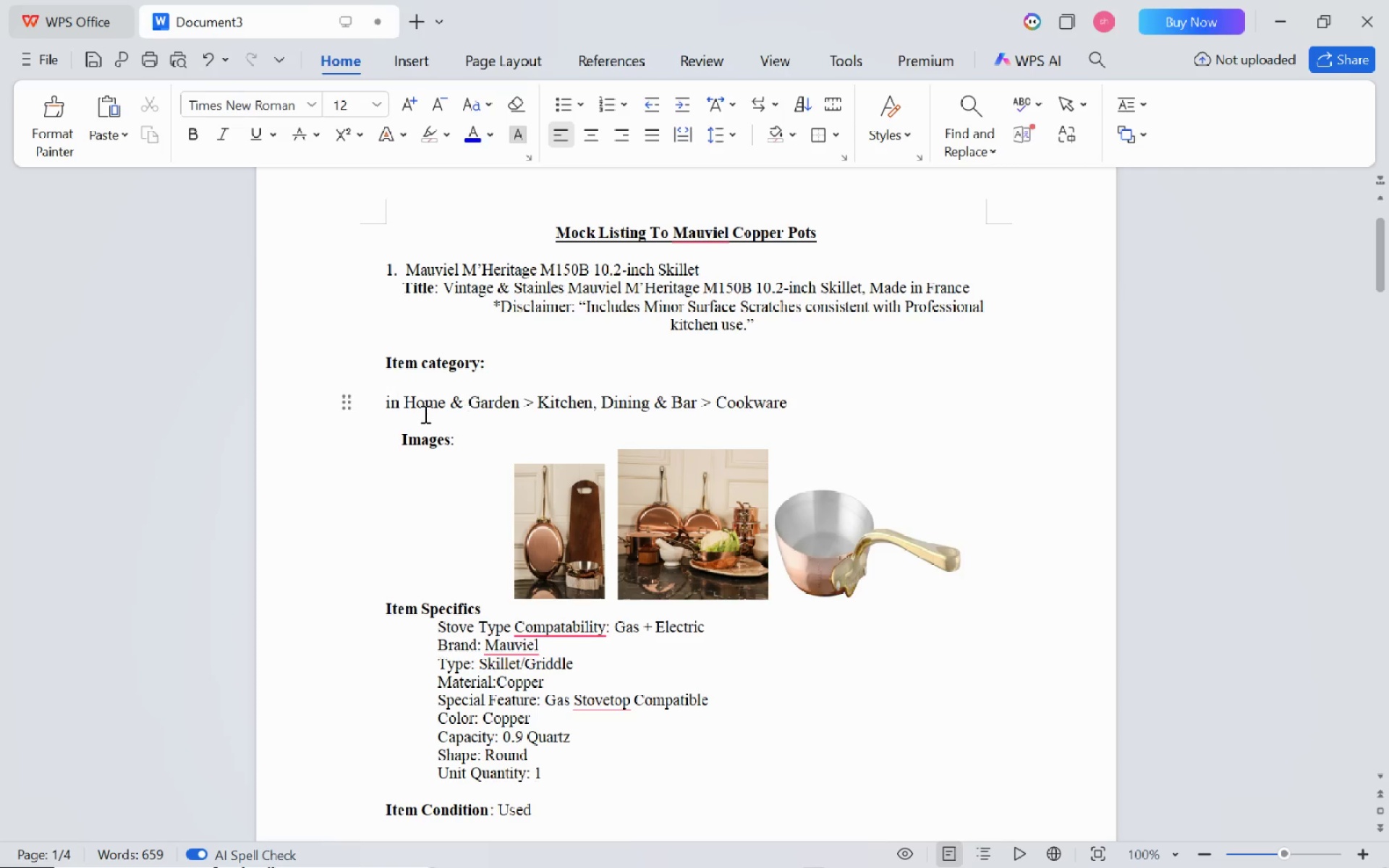 
key(ArrowLeft)
 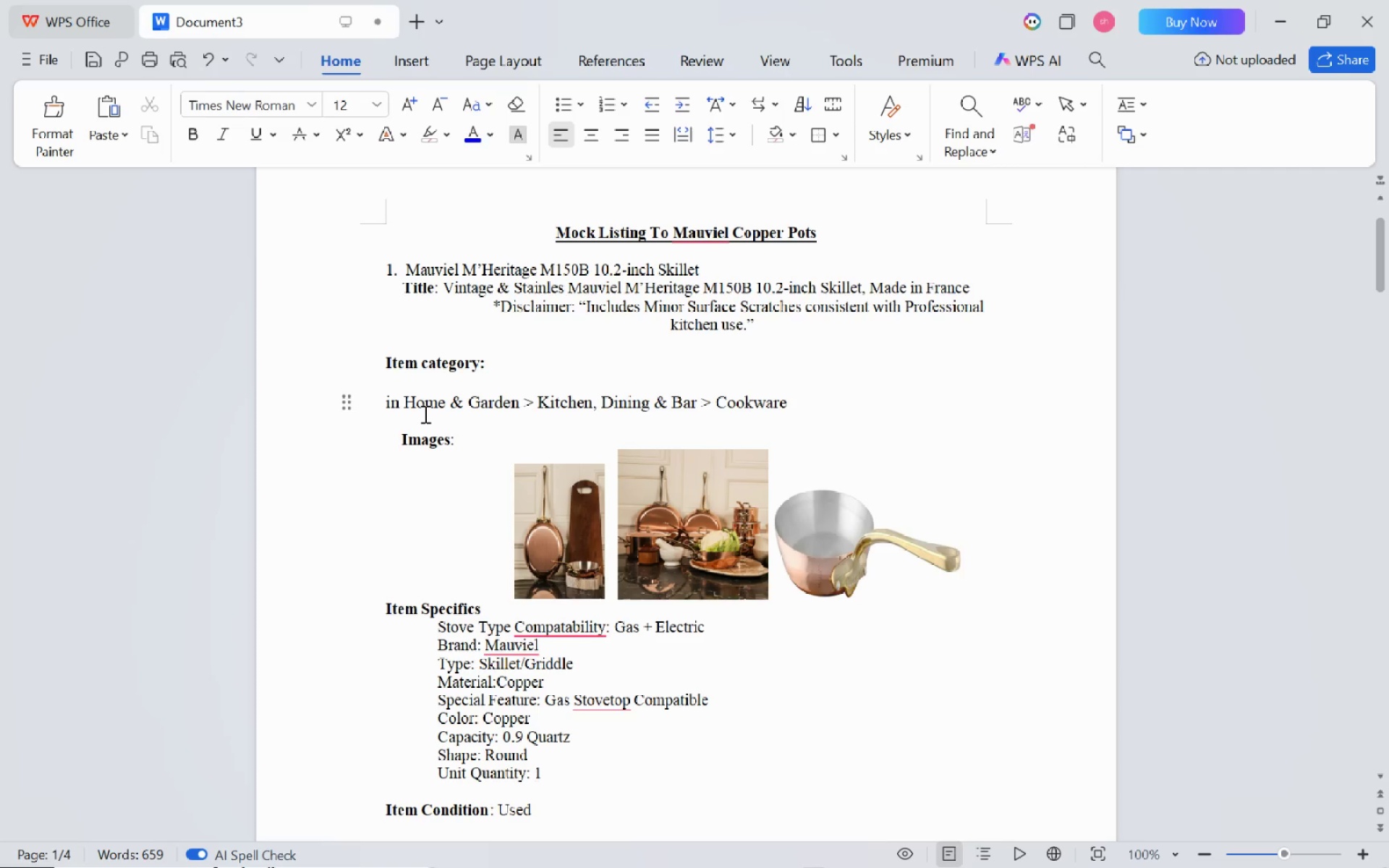 
key(Control+ControlLeft)
 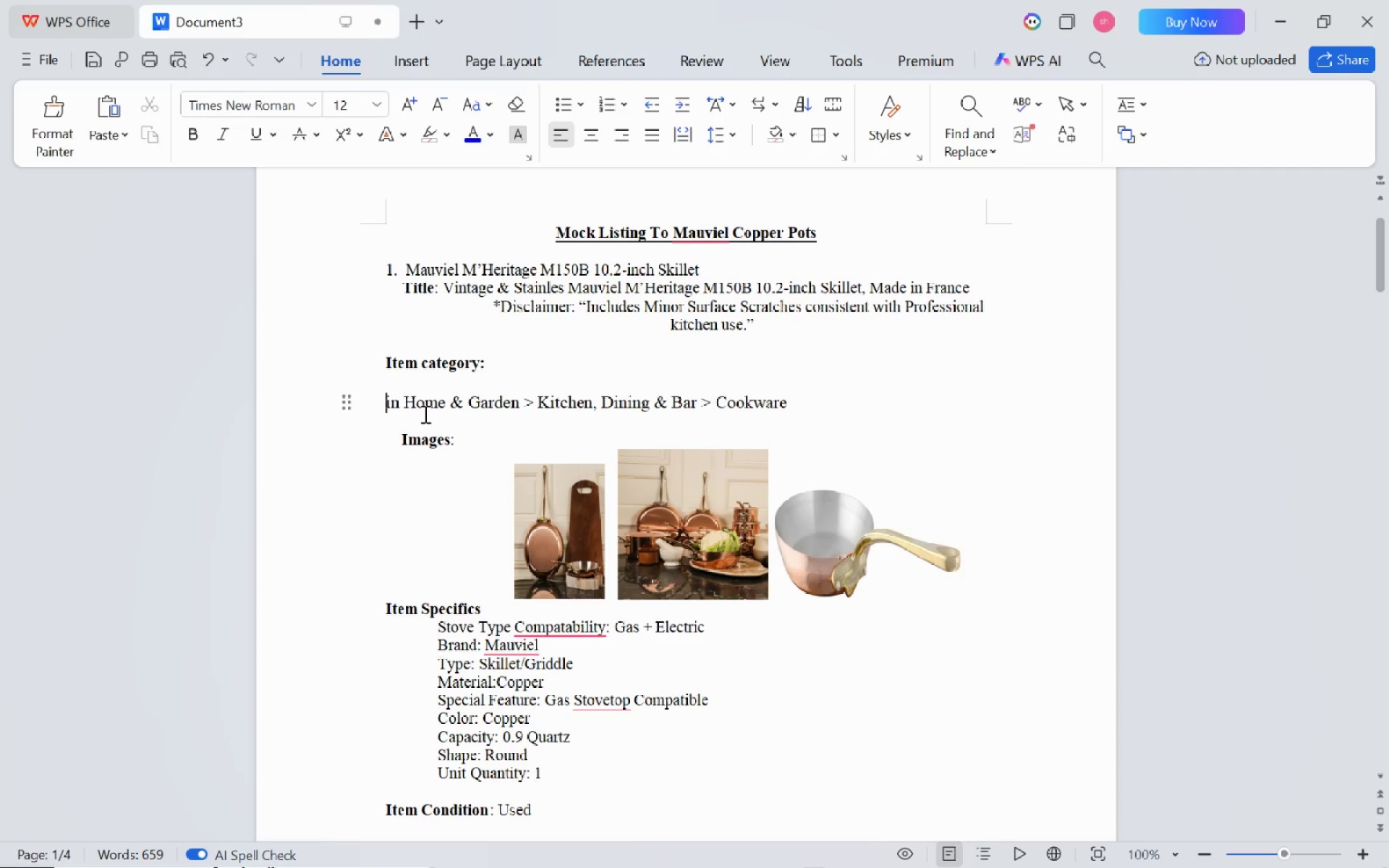 
key(ArrowLeft)
 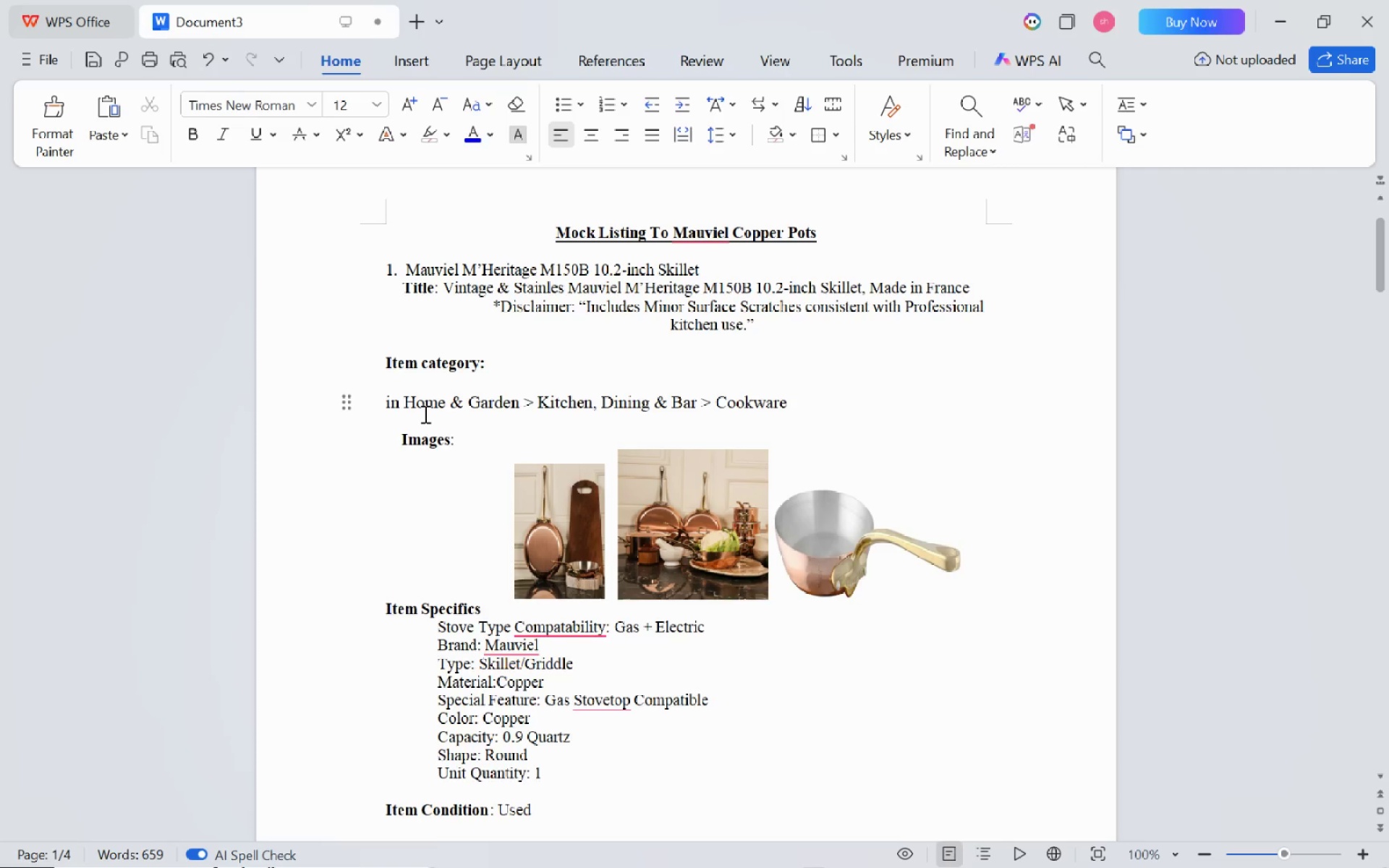 
key(Backspace)
 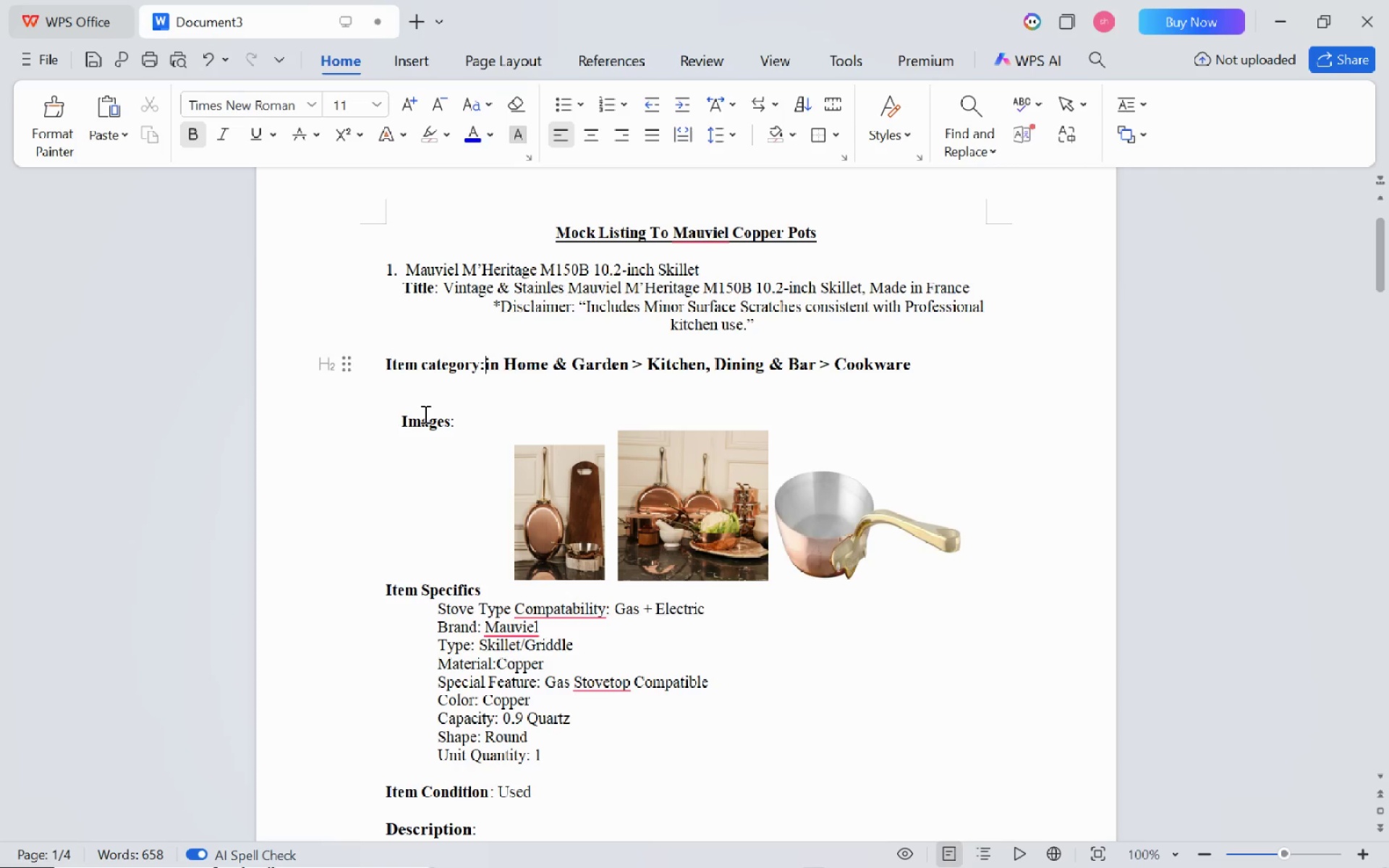 
key(Space)
 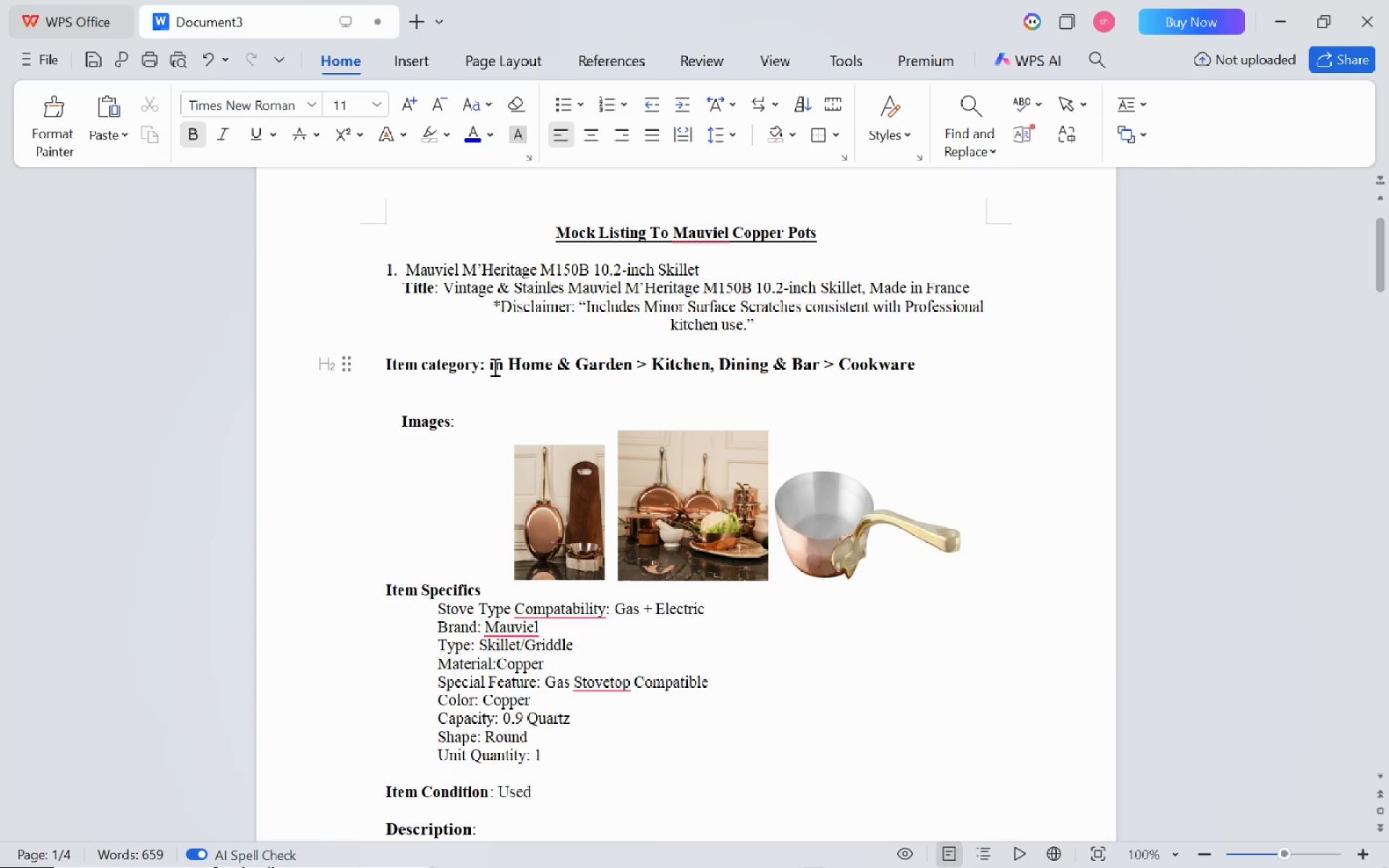 
left_click_drag(start_coordinate=[491, 363], to_coordinate=[811, 337])
 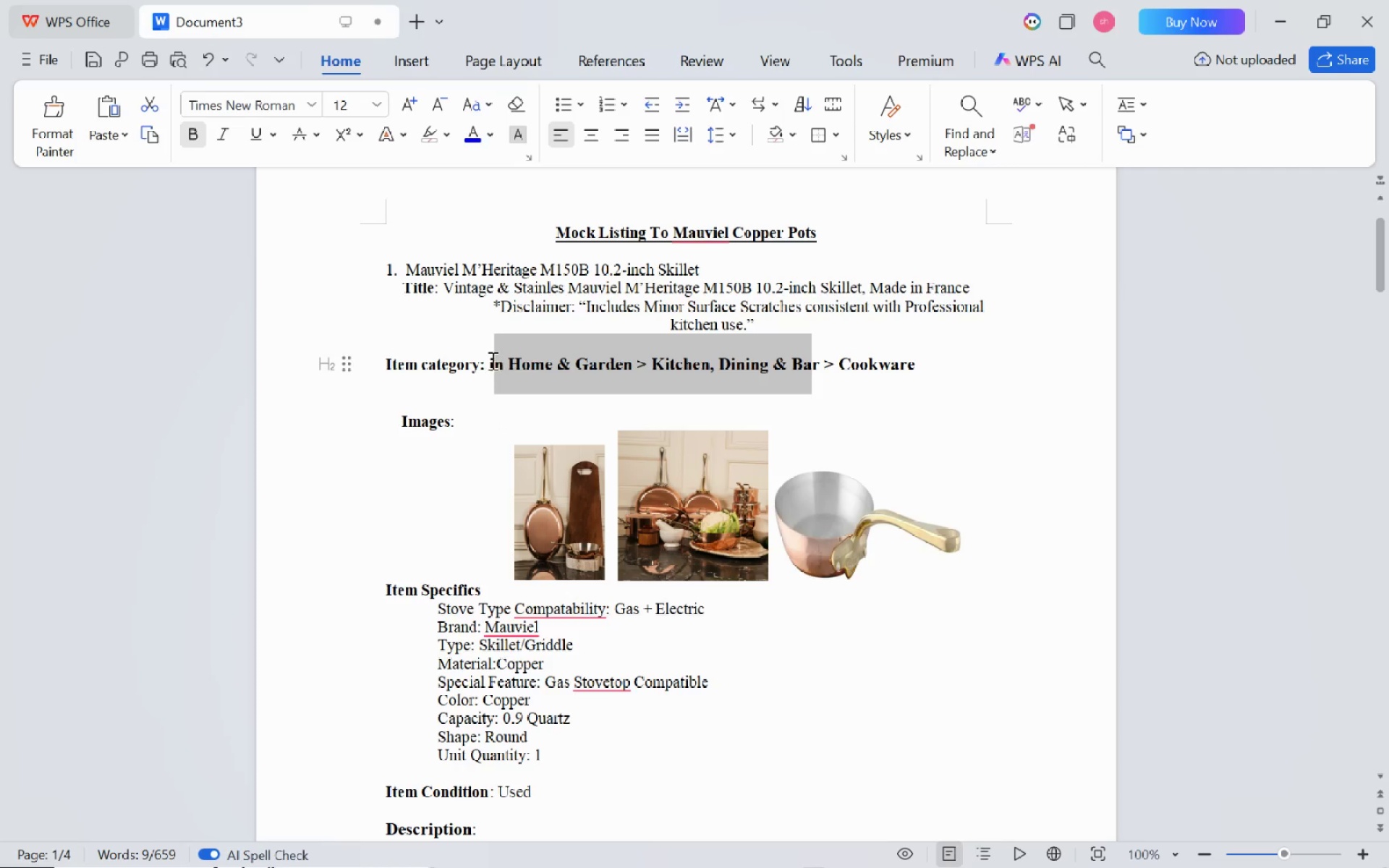 
left_click_drag(start_coordinate=[489, 360], to_coordinate=[928, 341])
 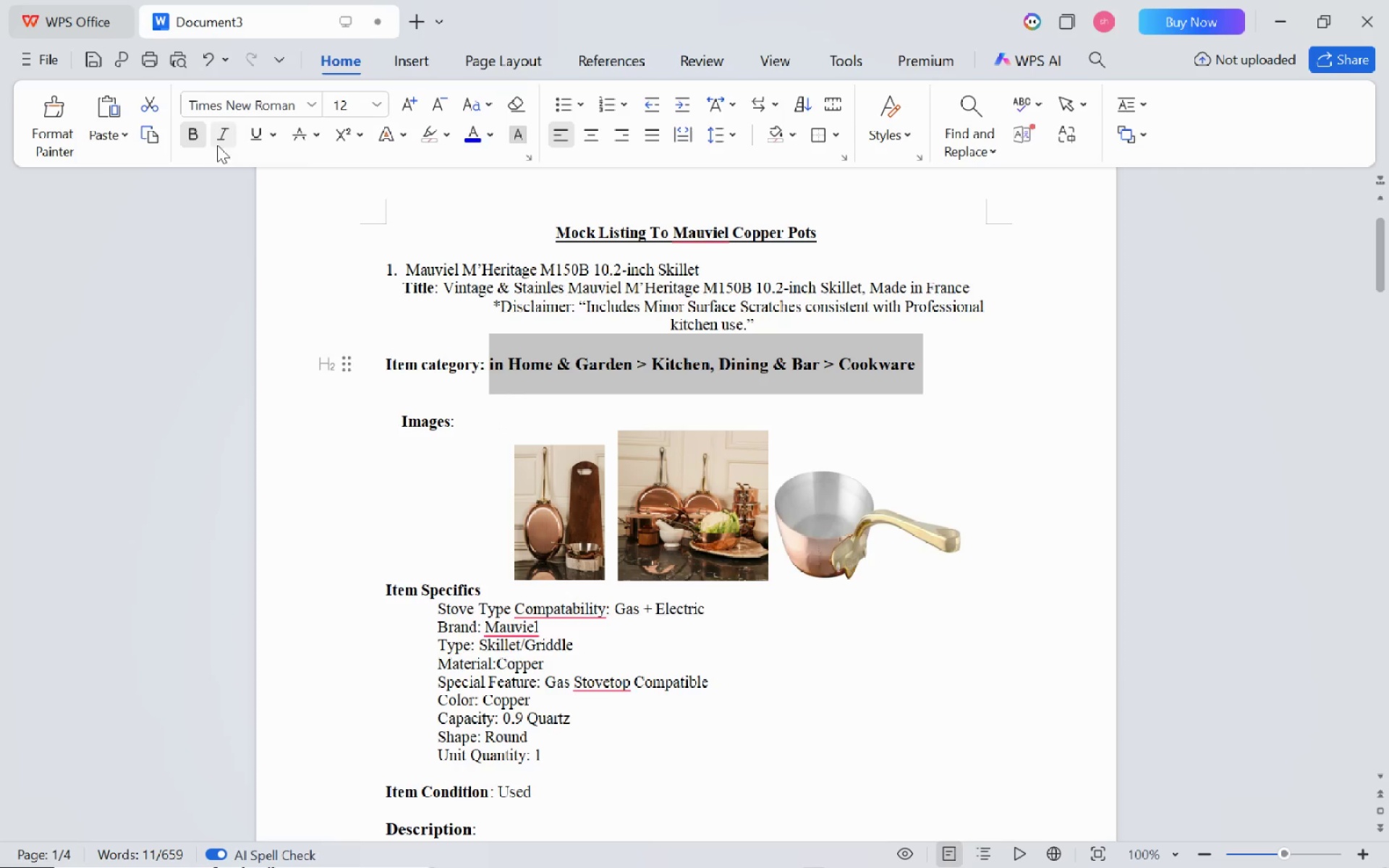 
left_click([195, 142])
 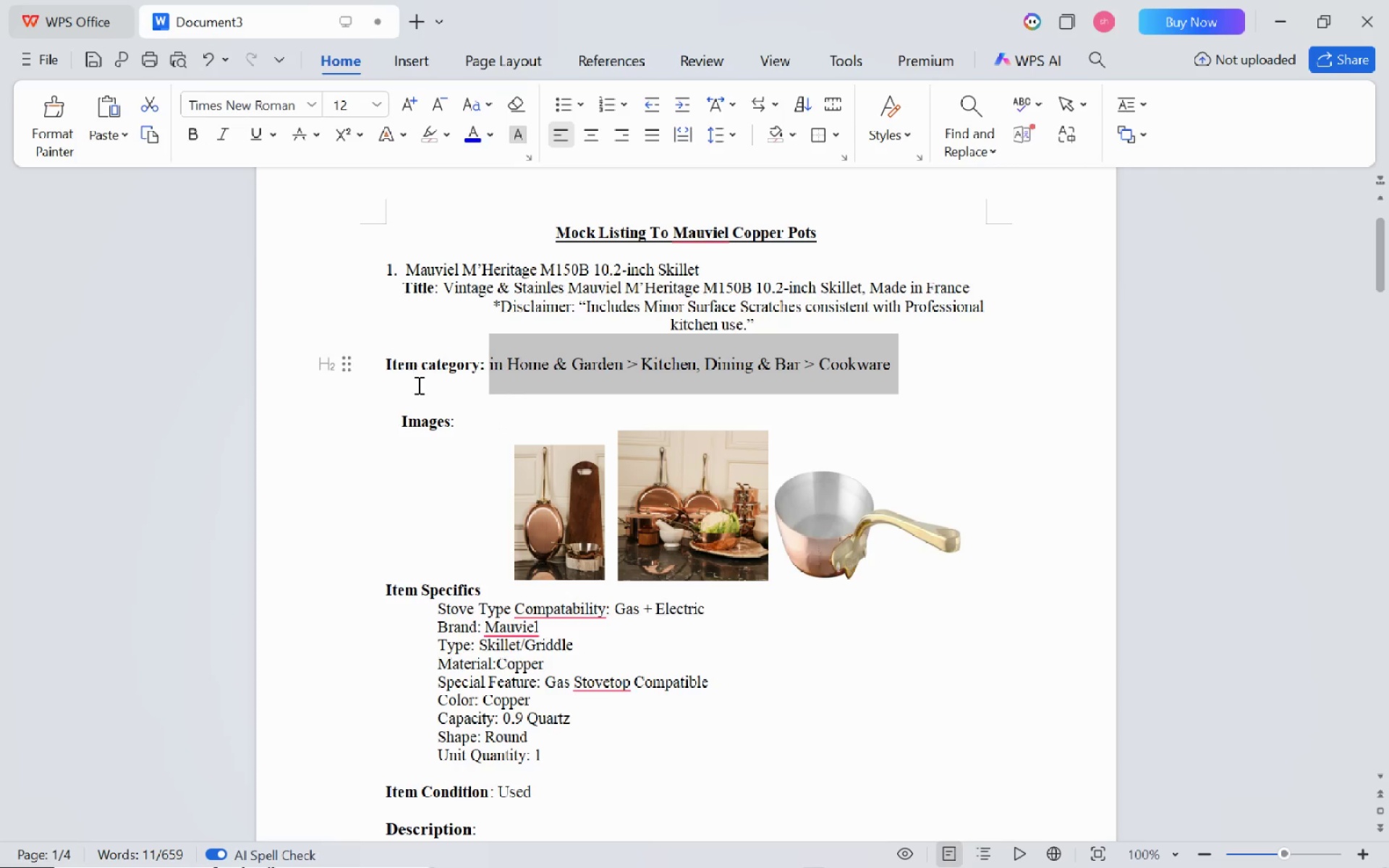 
scroll: coordinate [417, 385], scroll_direction: down, amount: 10.0
 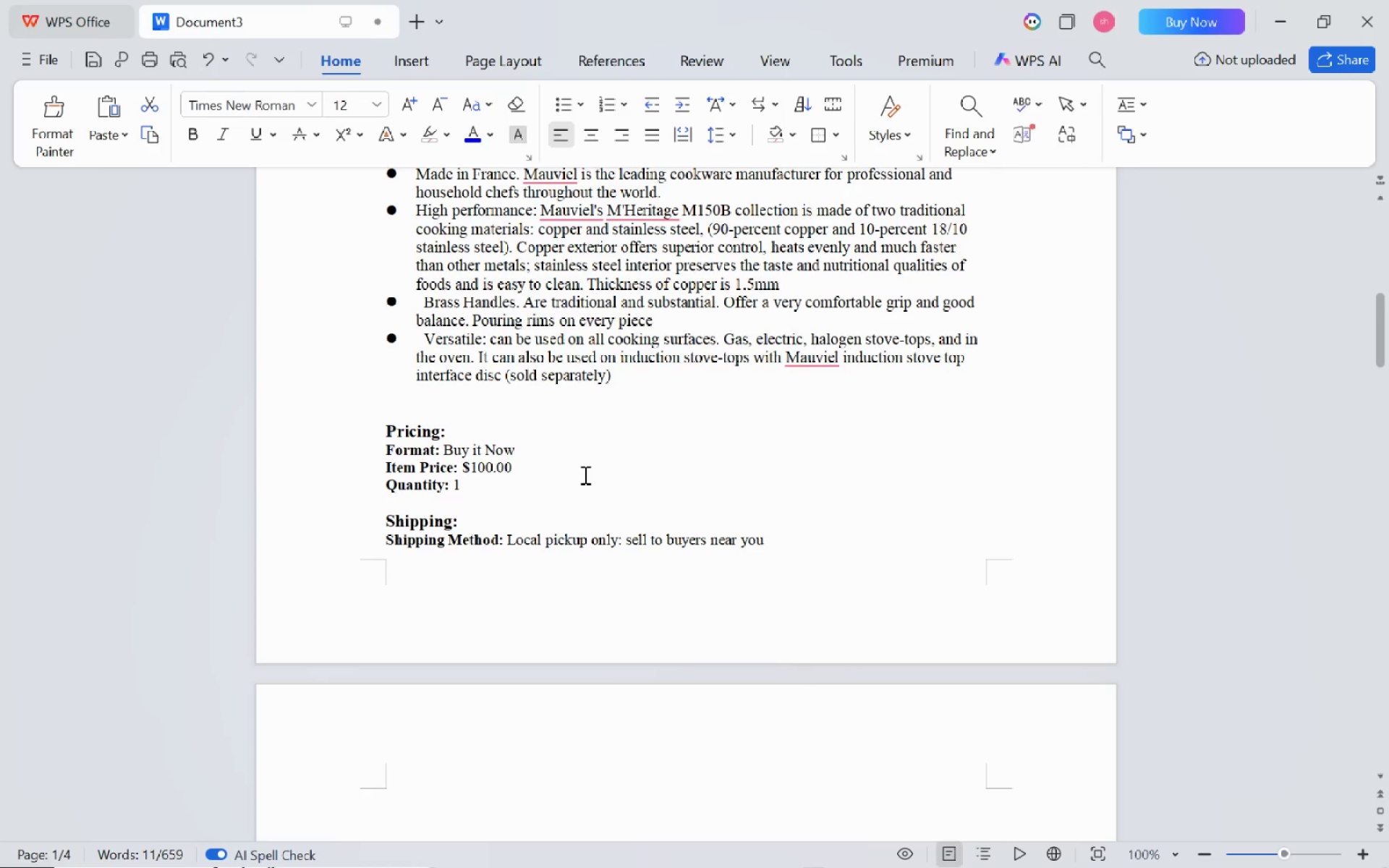 
scroll: coordinate [584, 475], scroll_direction: up, amount: 4.0
 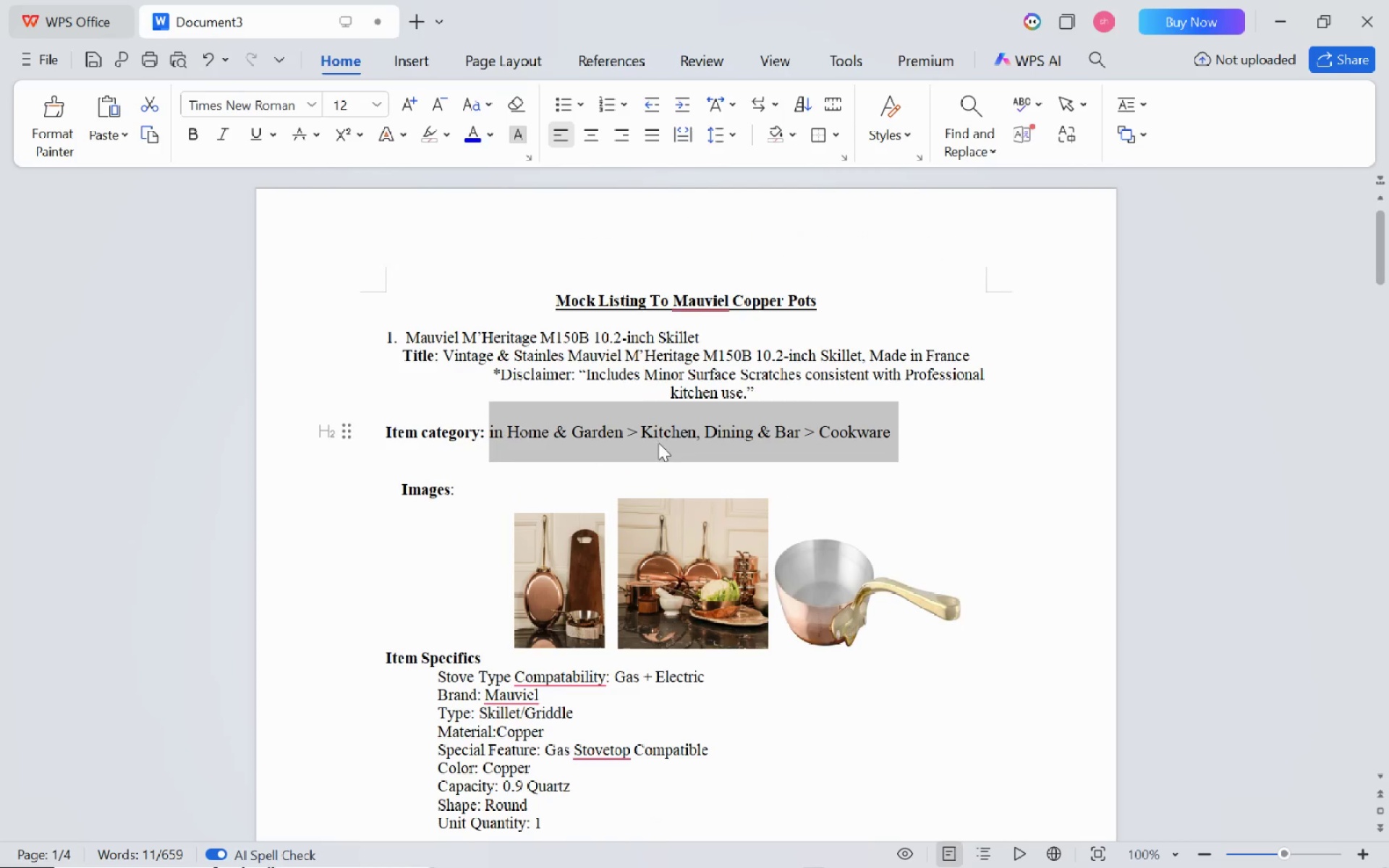 
left_click([930, 453])
 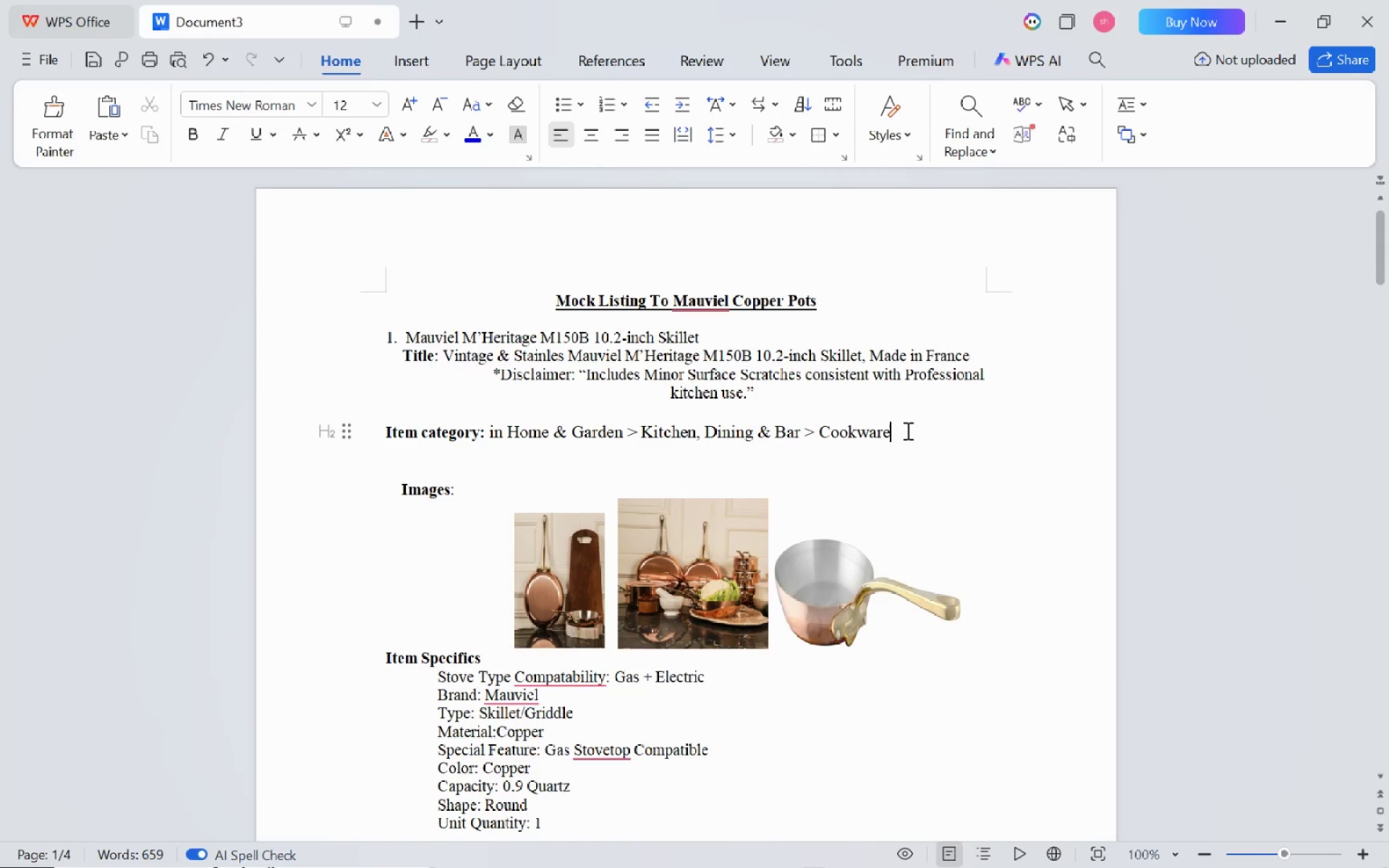 
left_click_drag(start_coordinate=[906, 430], to_coordinate=[373, 451])
 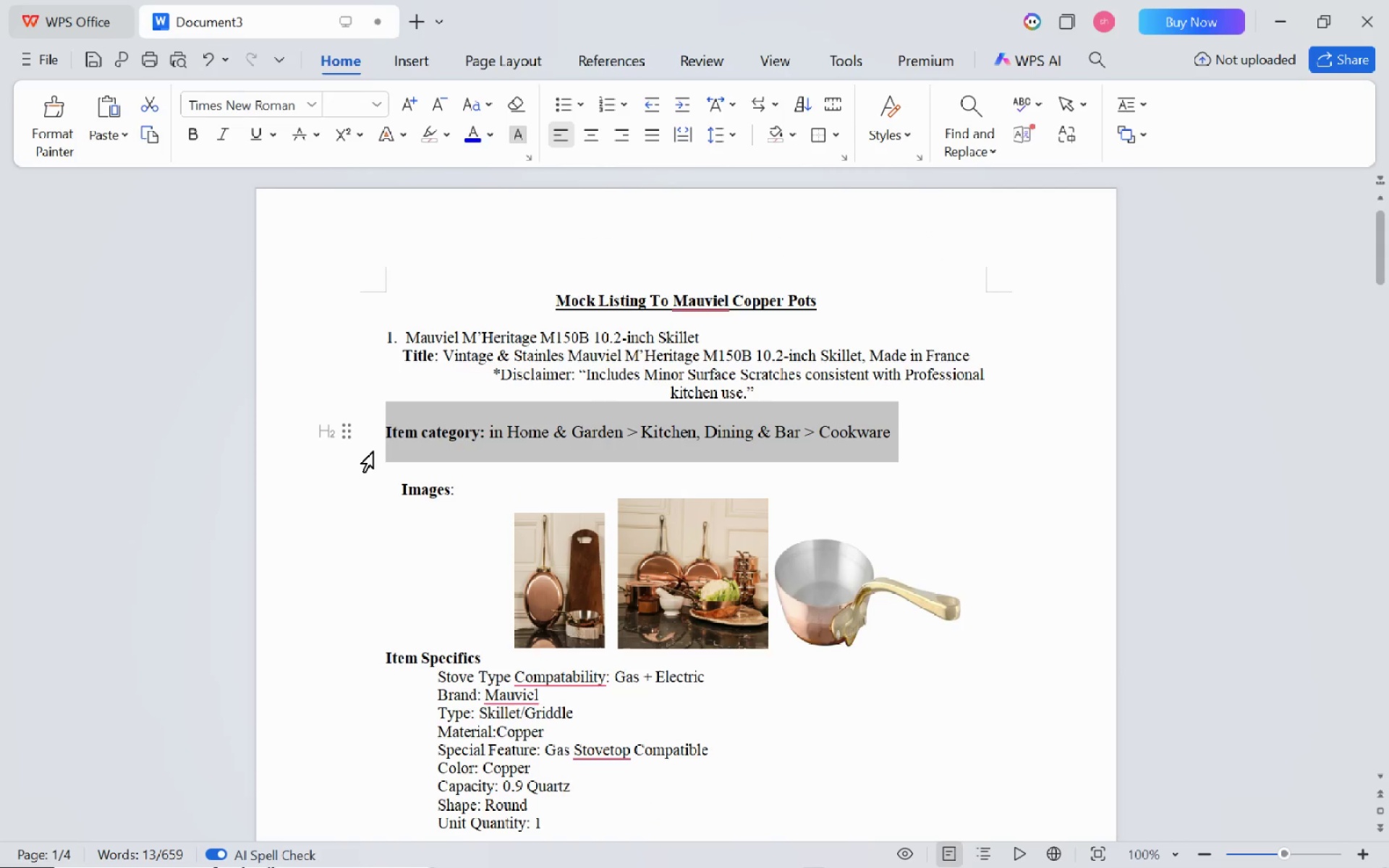 
key(Control+C)
 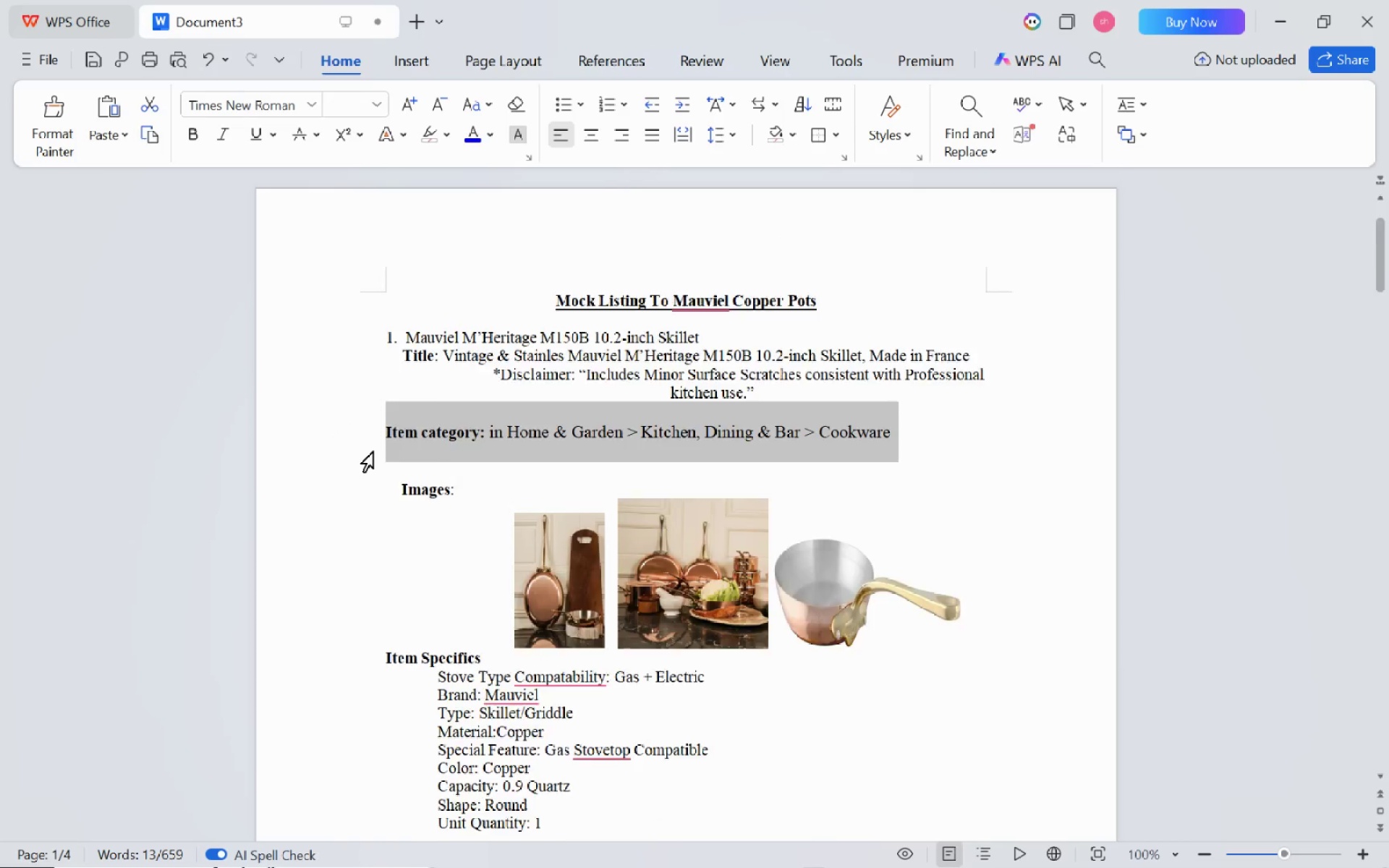 
scroll: coordinate [440, 511], scroll_direction: down, amount: 24.0
 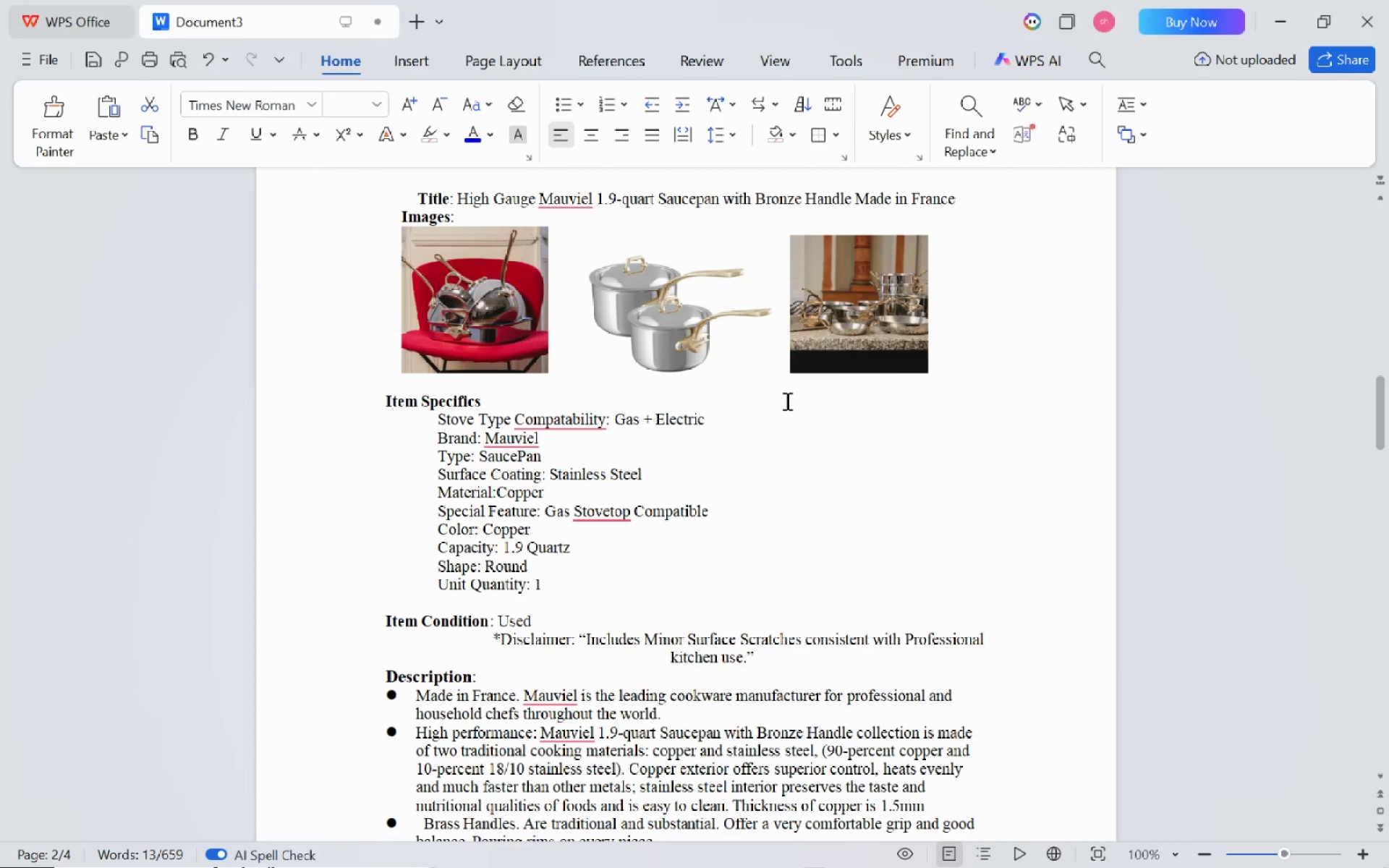 
scroll: coordinate [786, 401], scroll_direction: up, amount: 1.0
 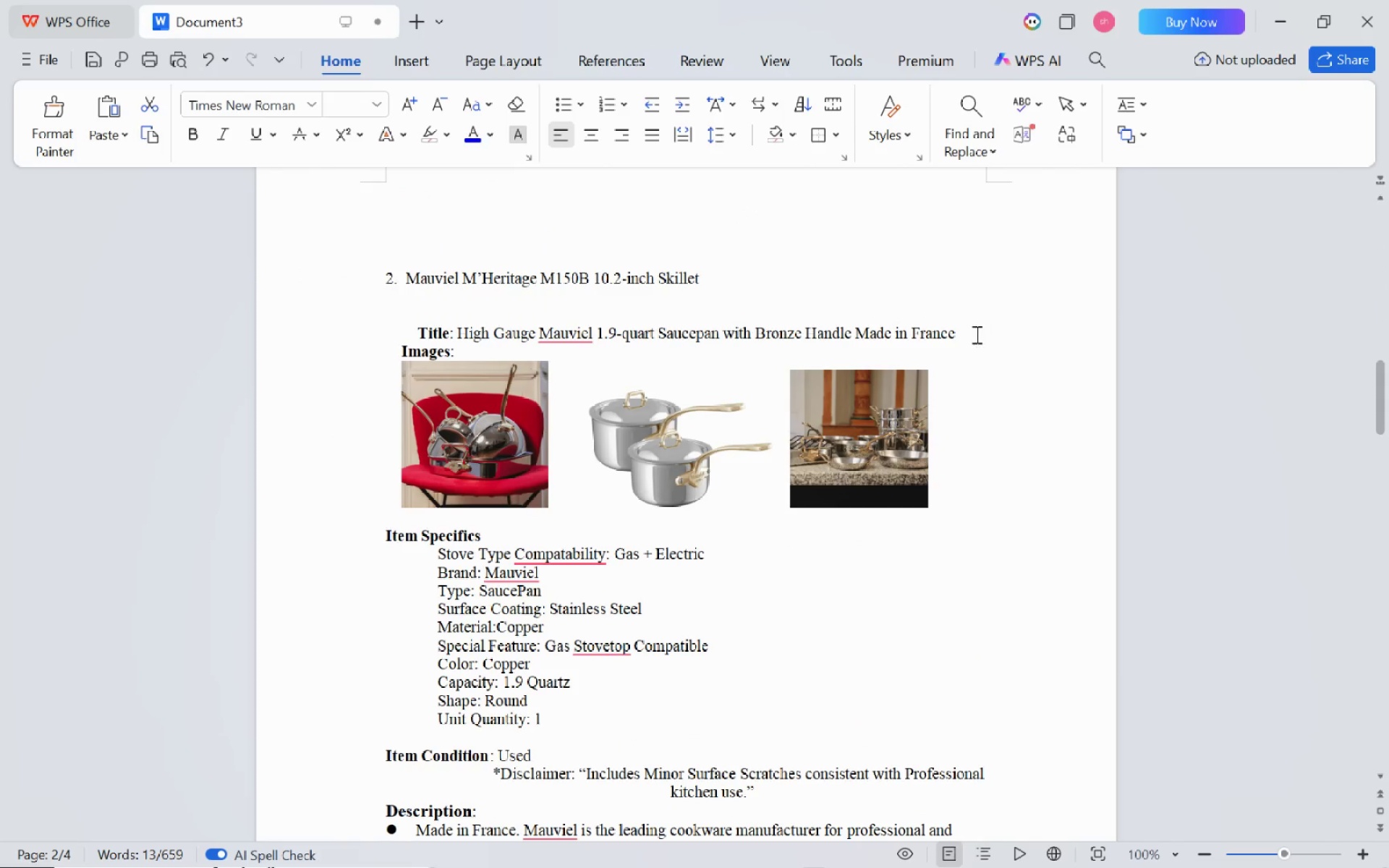 
left_click([975, 334])
 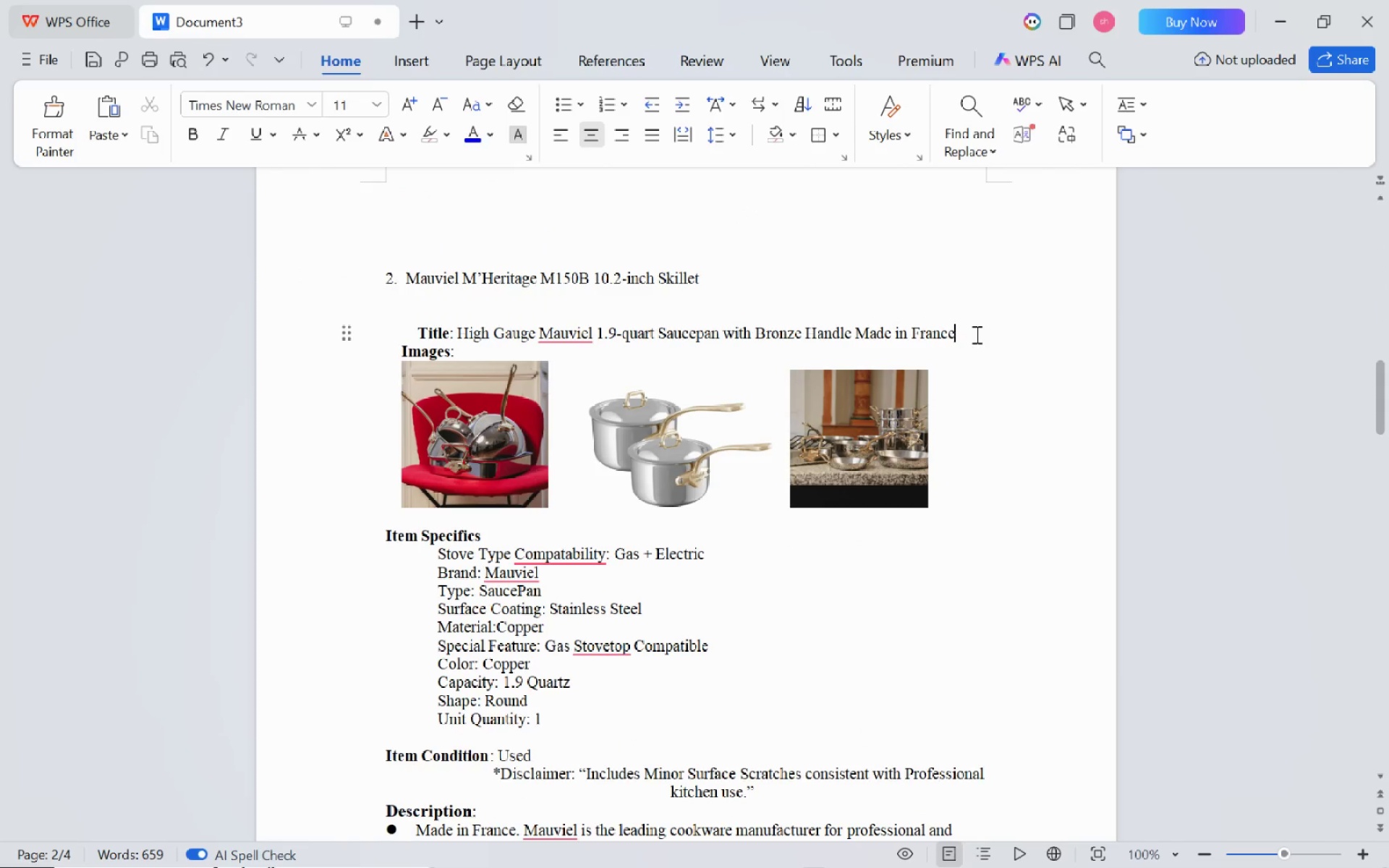 
key(Enter)
 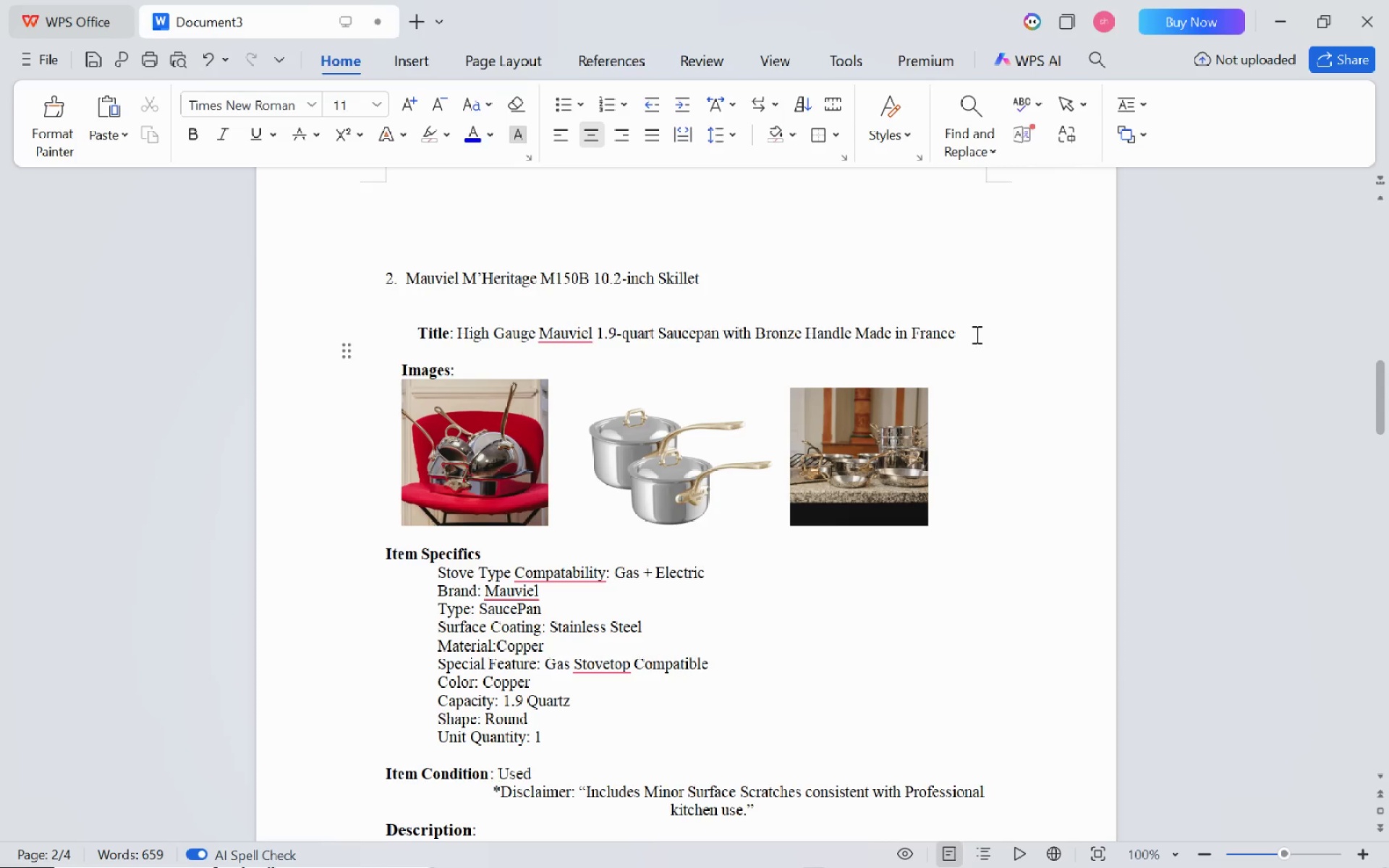 
hold_key(key=ControlLeft, duration=0.48)
 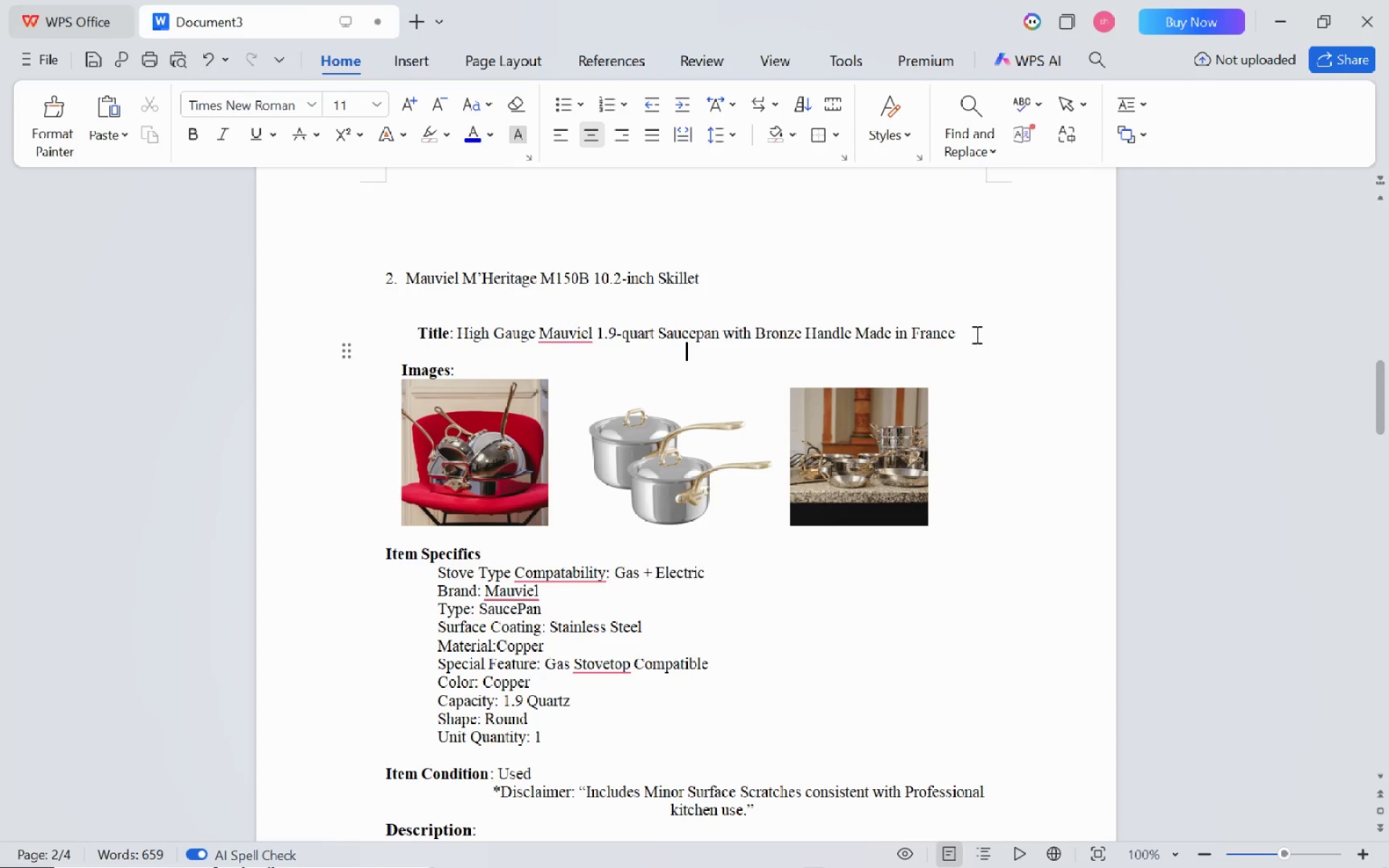 
key(Control+Backspace)
 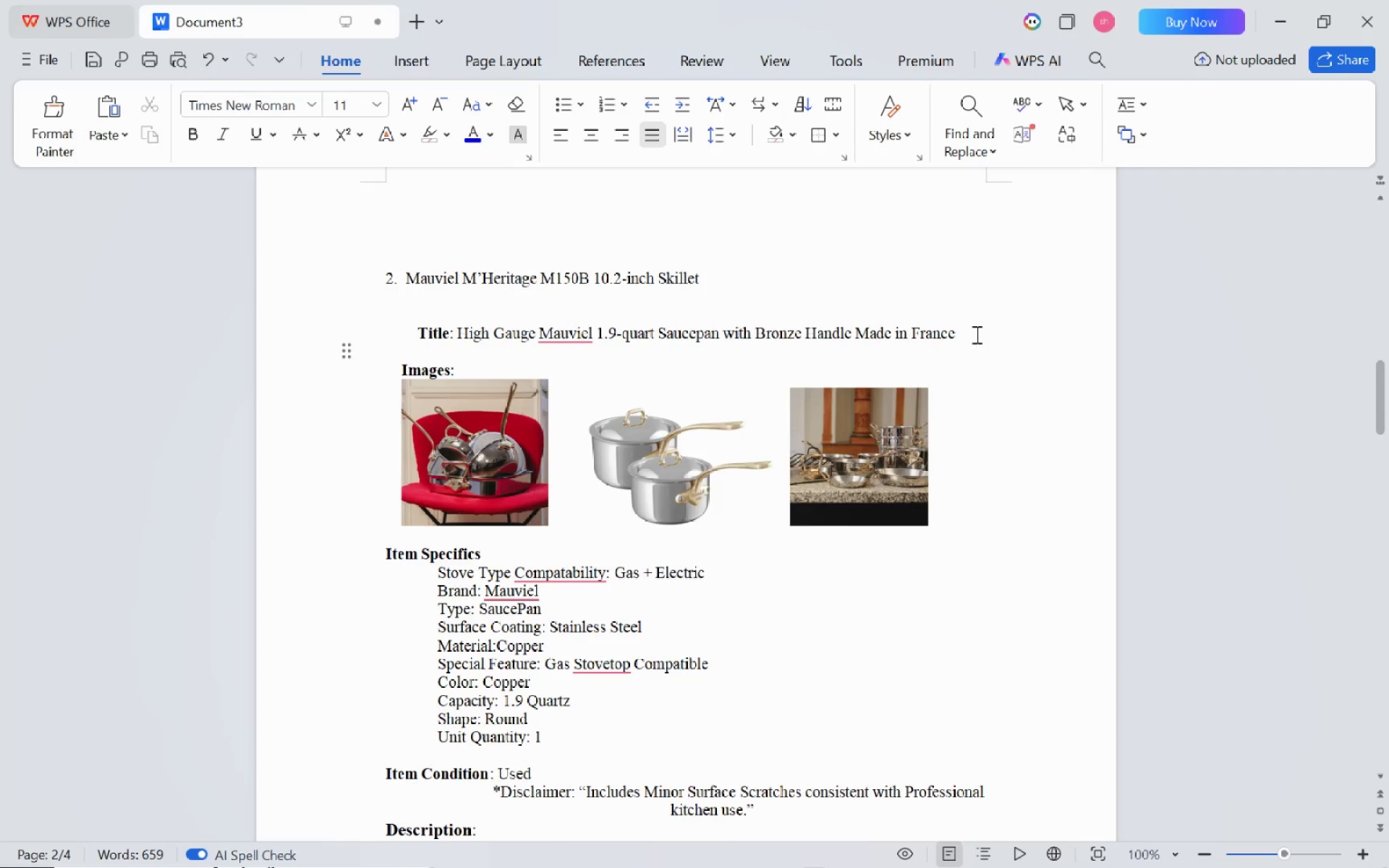 
key(Control+Backspace)
 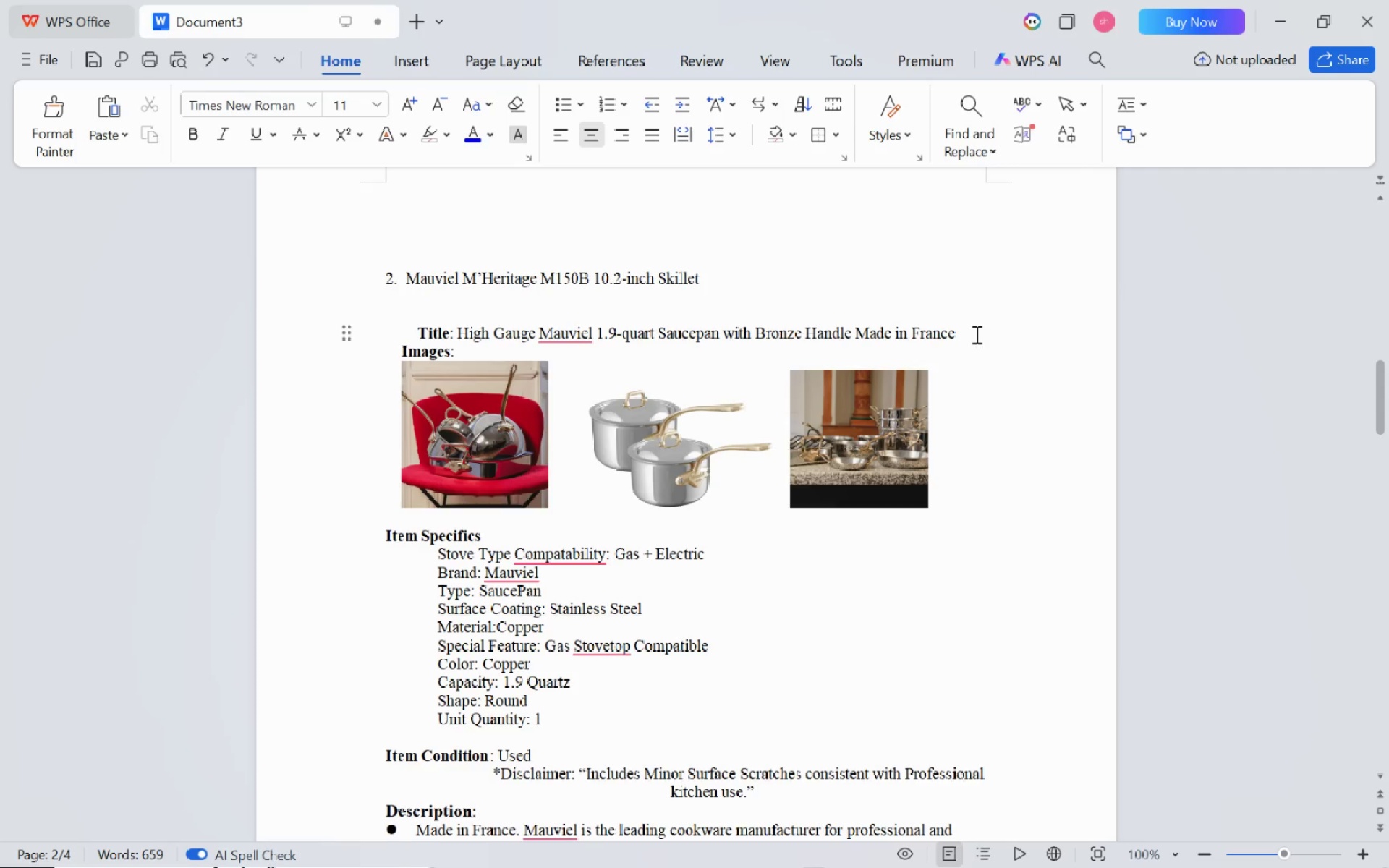 
key(Enter)
 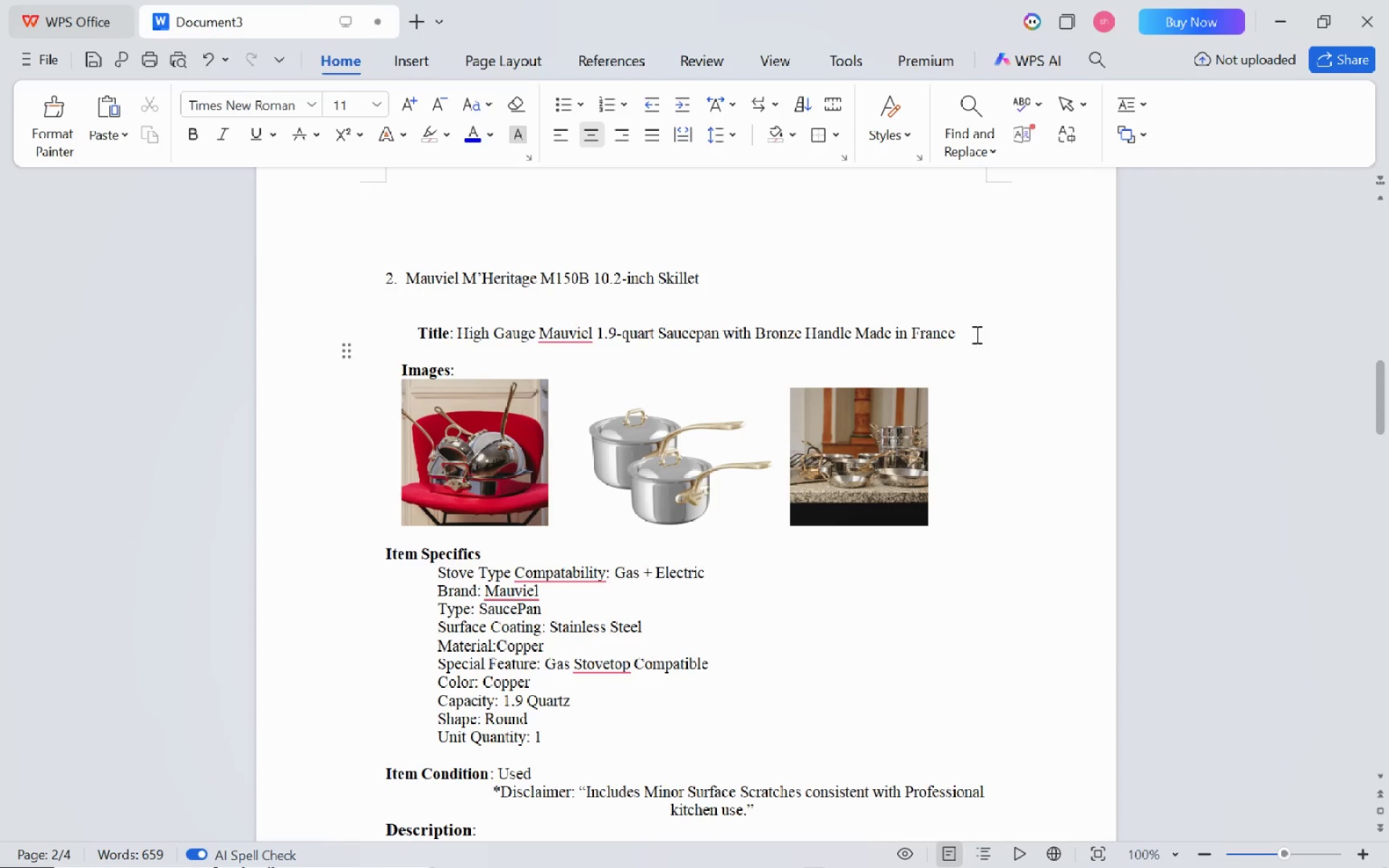 
hold_key(key=ControlLeft, duration=0.42)
 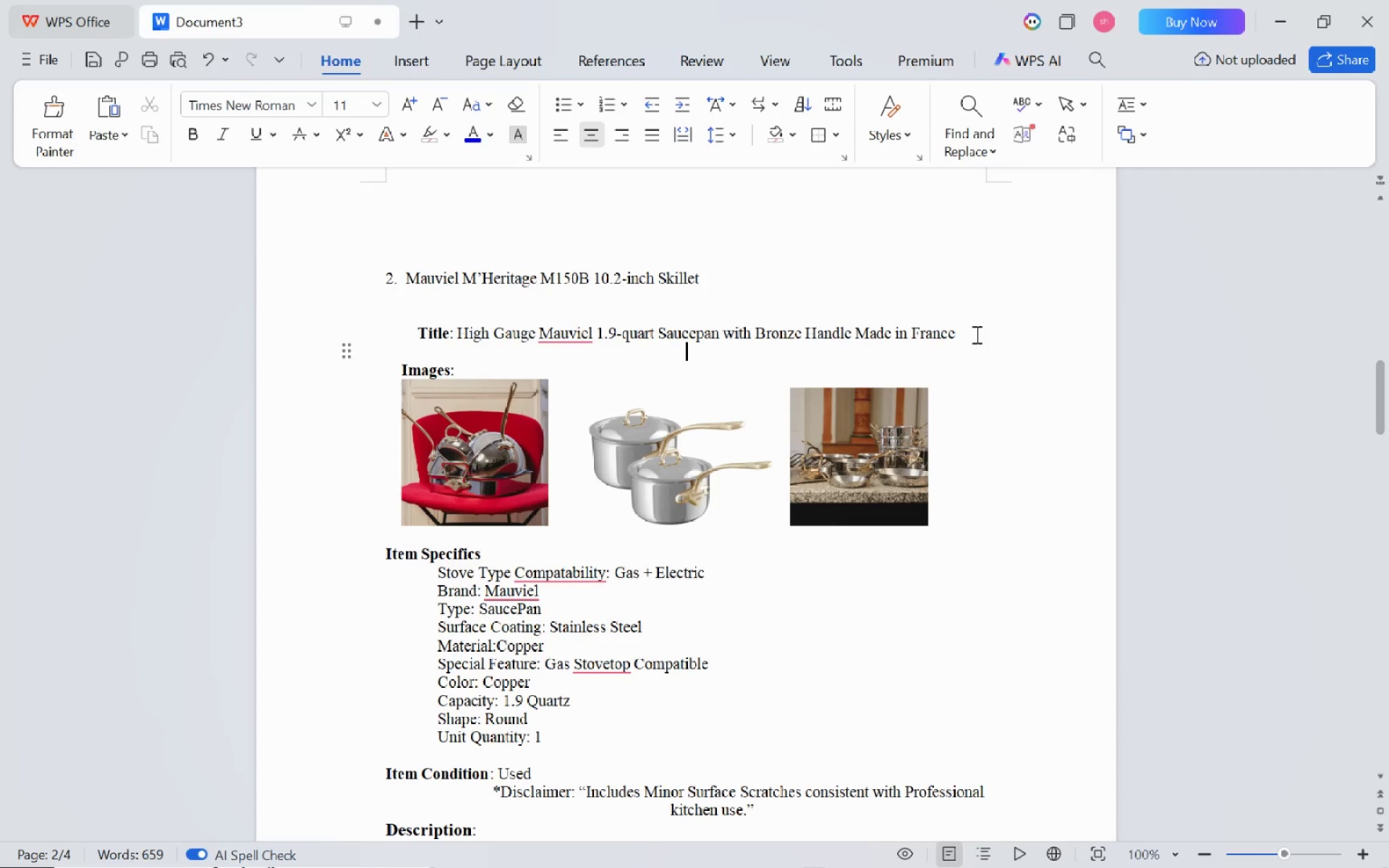 
key(Control+Backspace)
 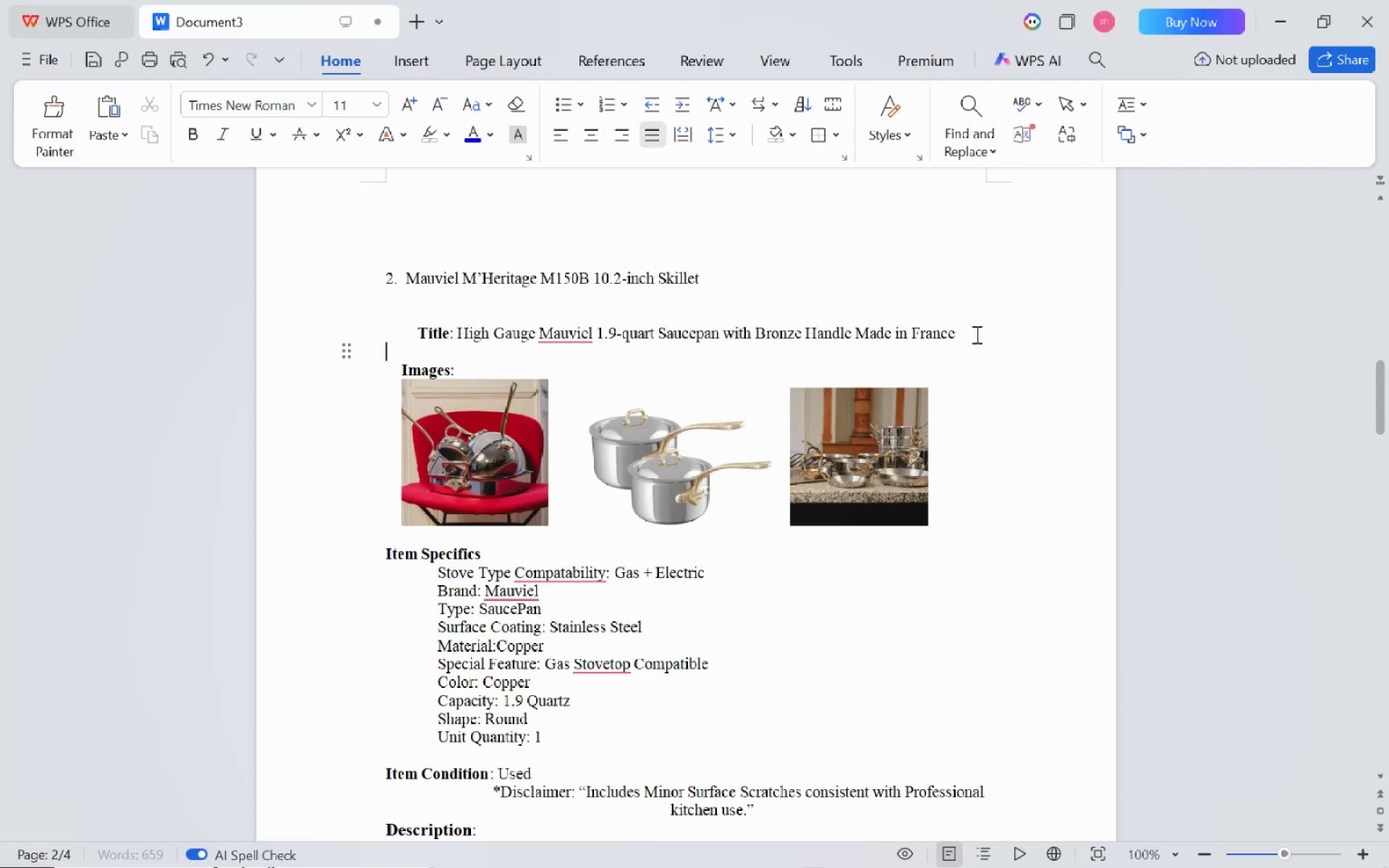 
key(Control+V)
 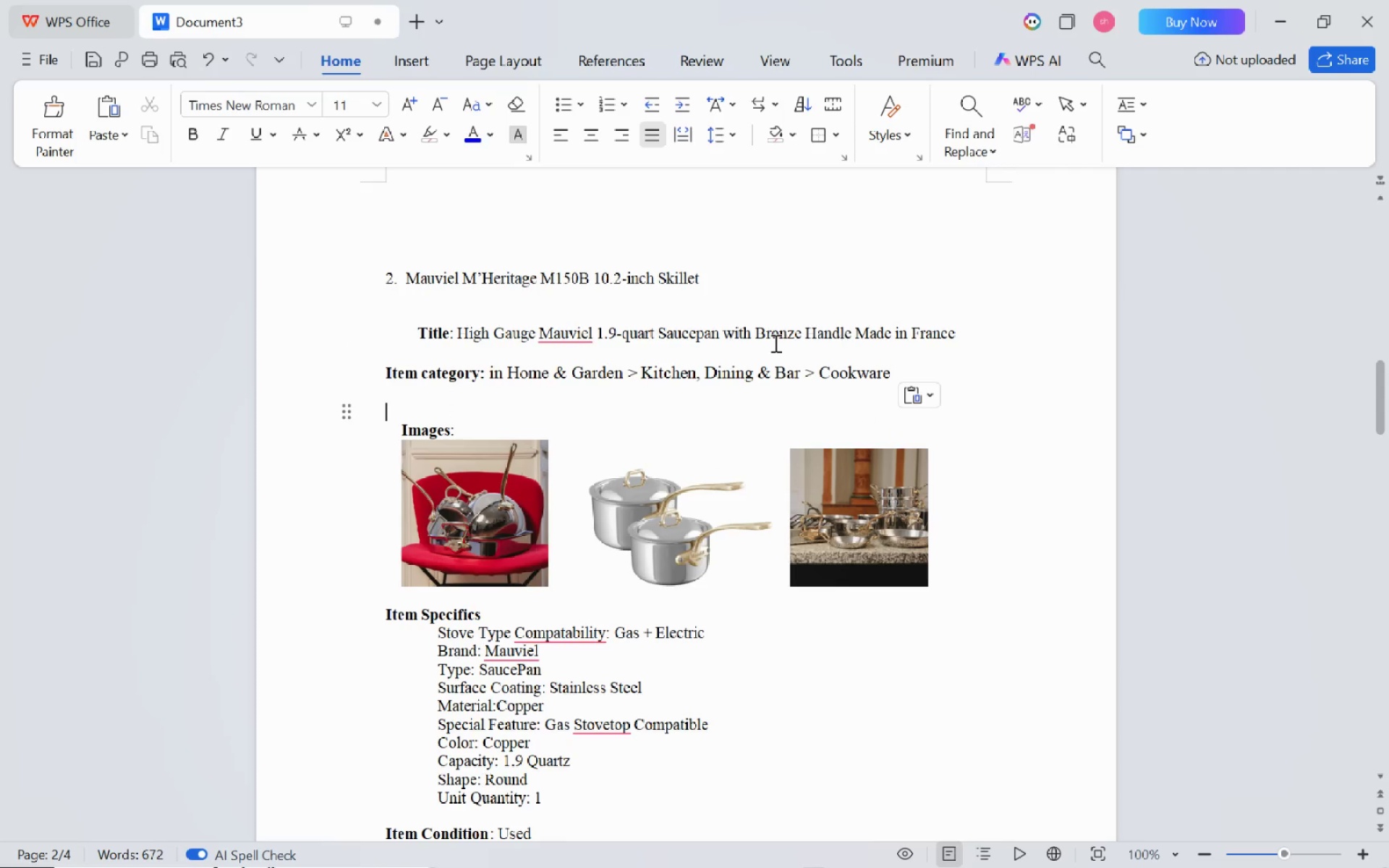 
key(Backspace)
 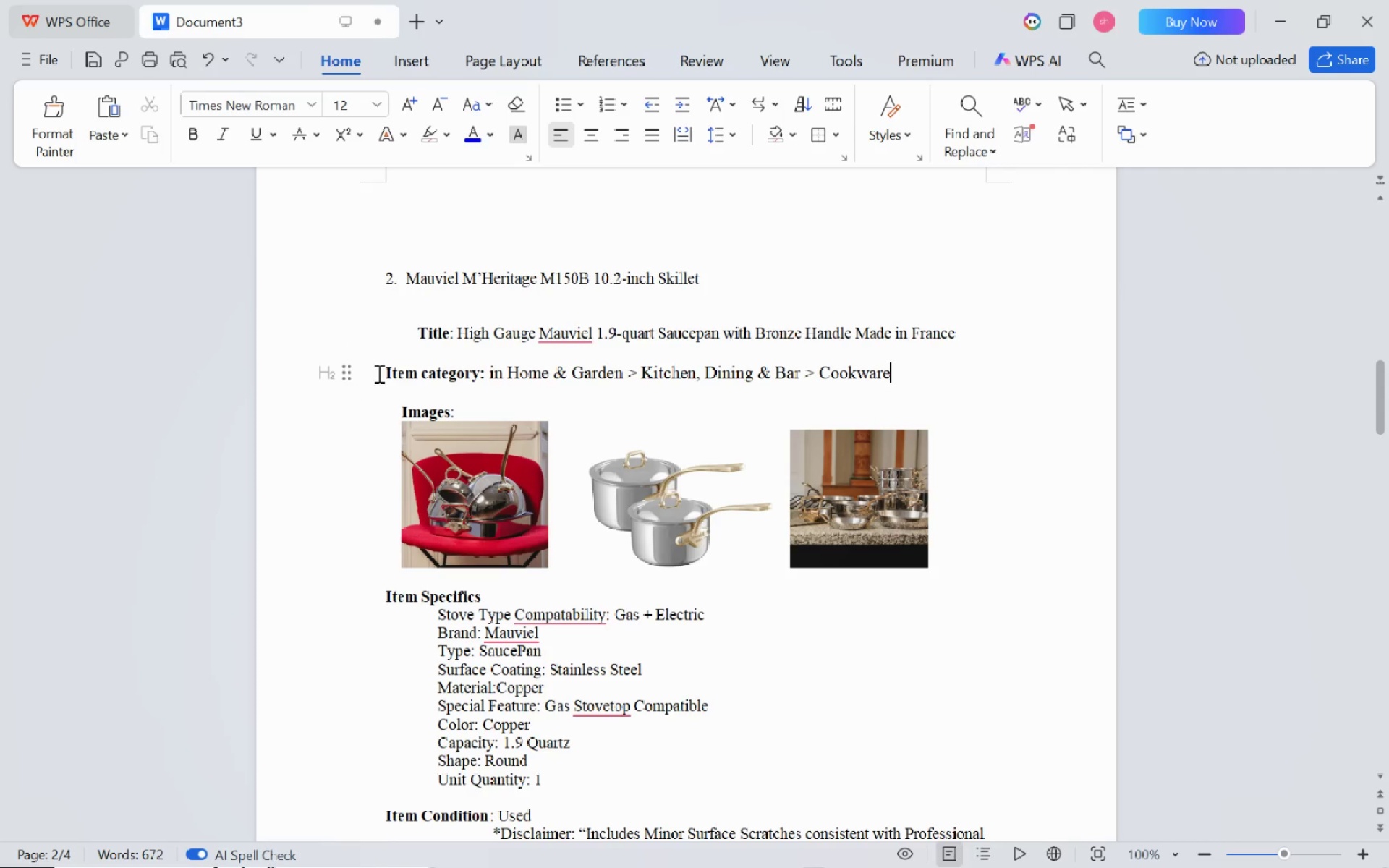 
left_click([384, 373])
 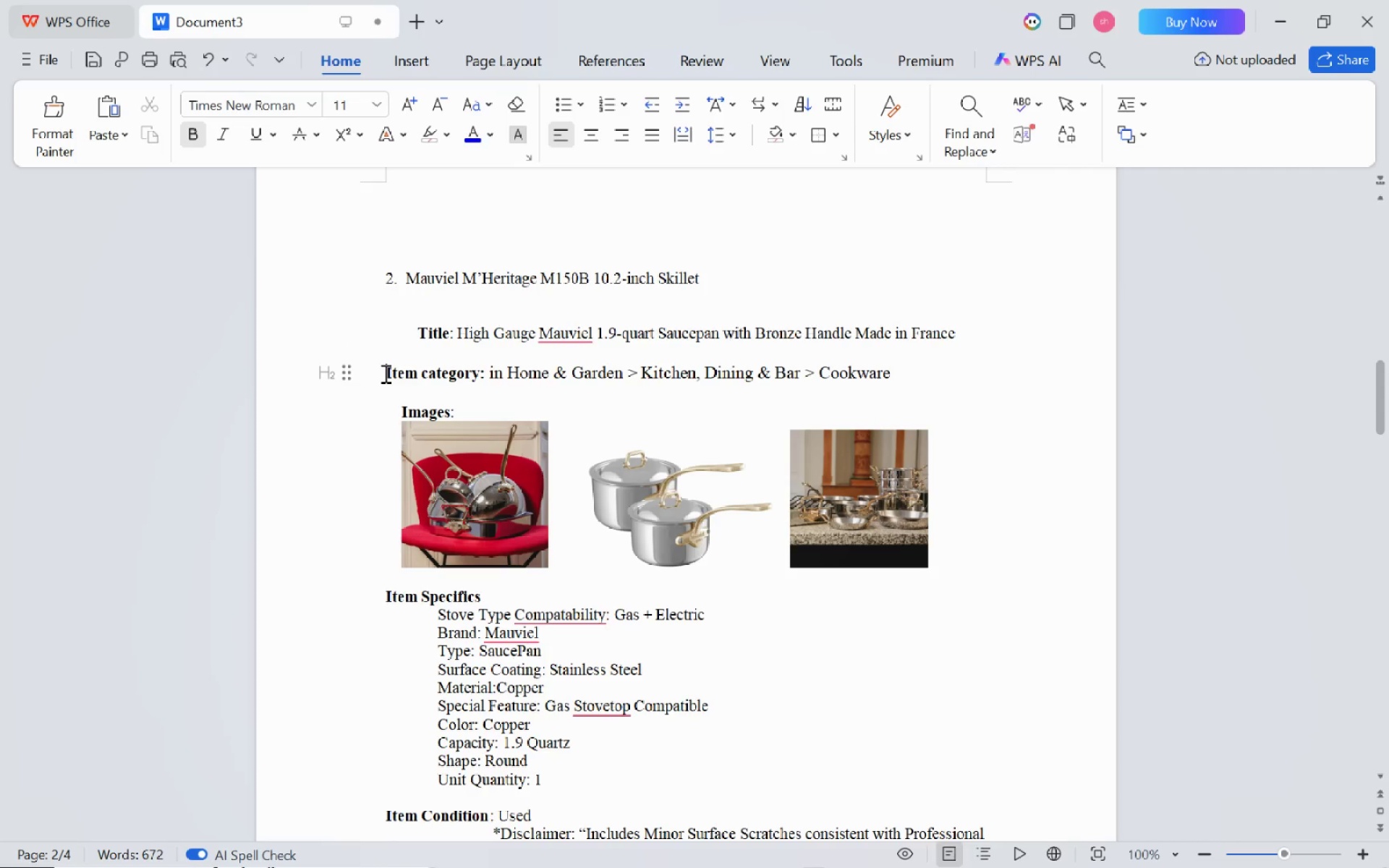 
key(Tab)
 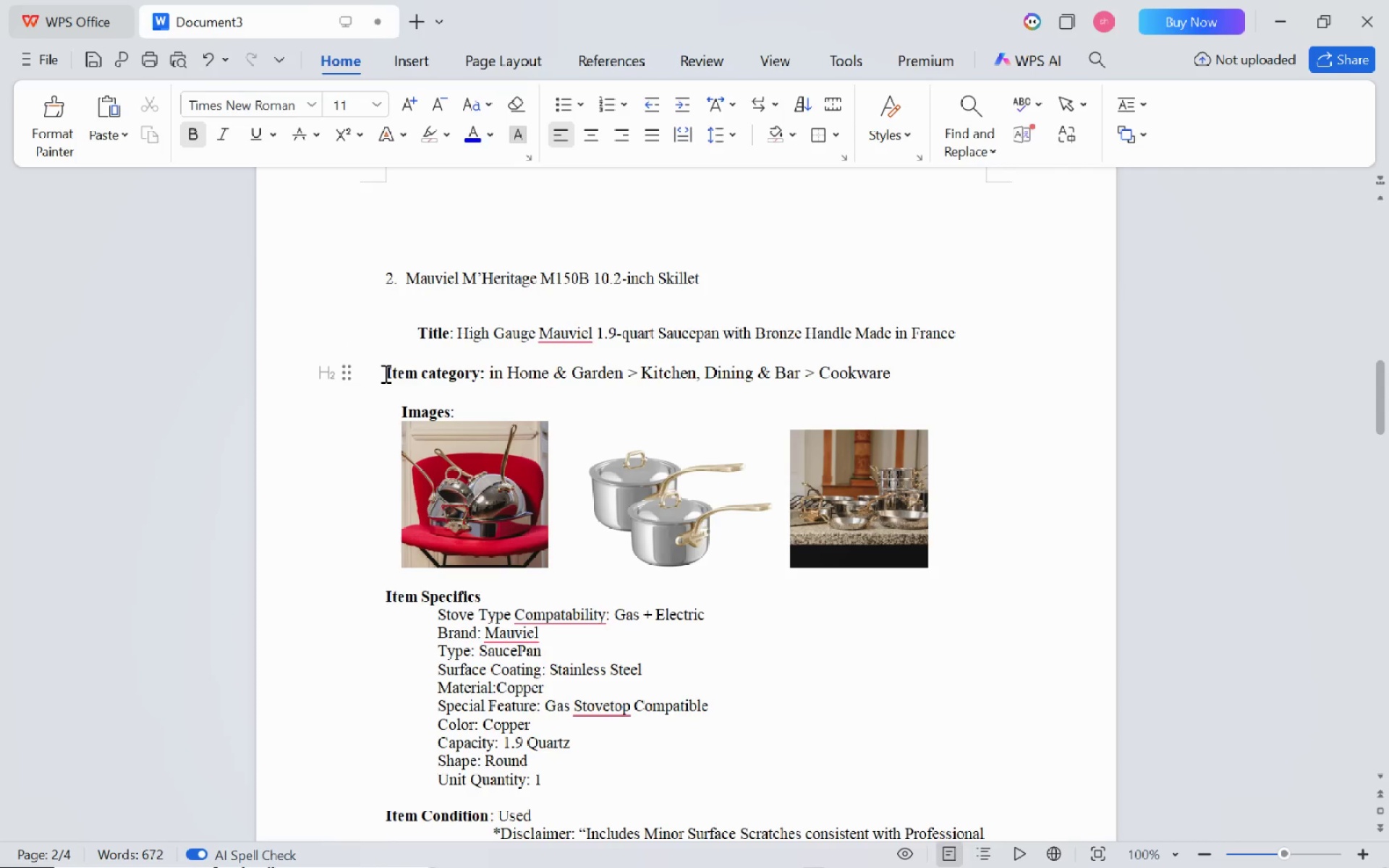 
key(Tab)
 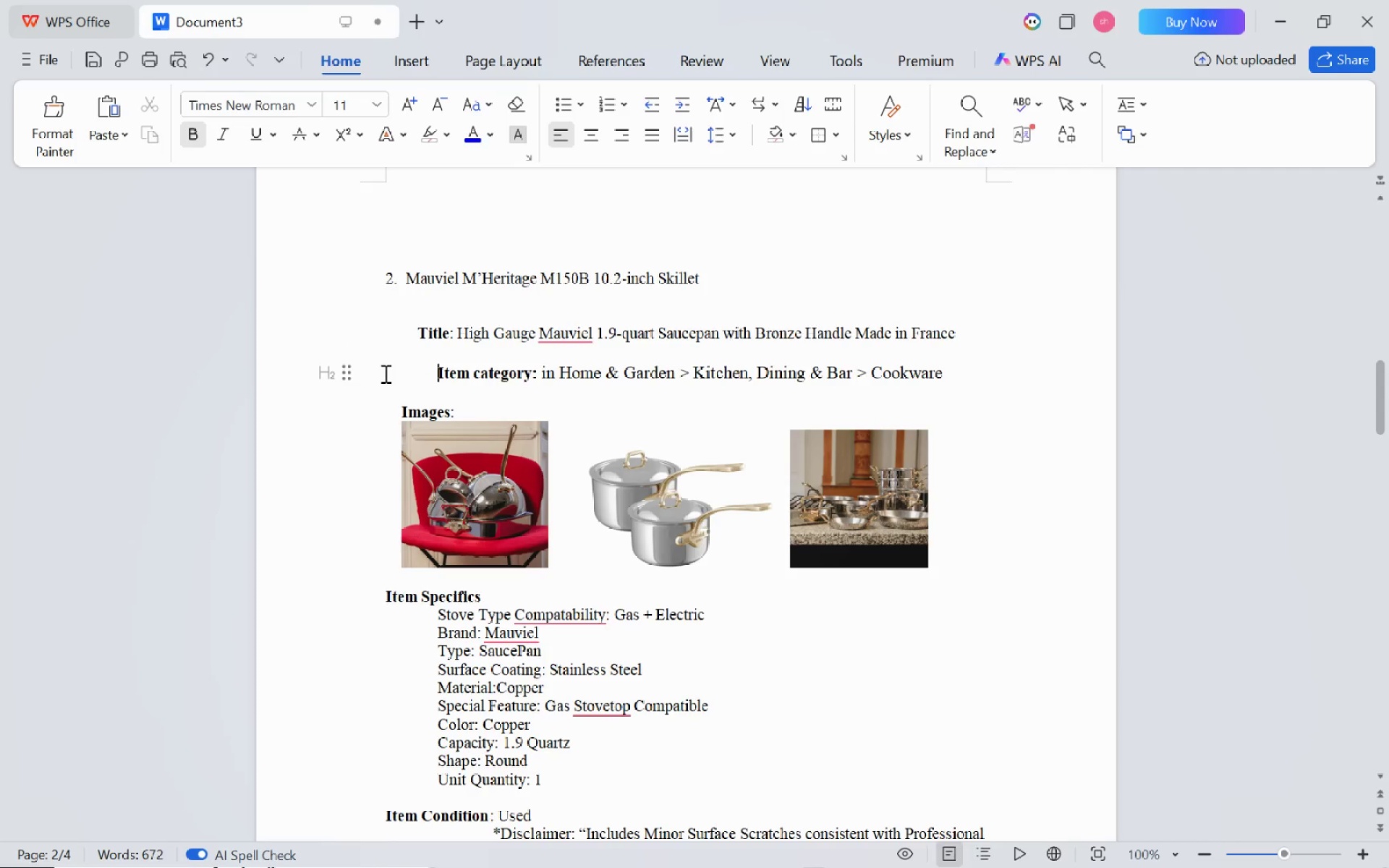 
key(Backspace)
 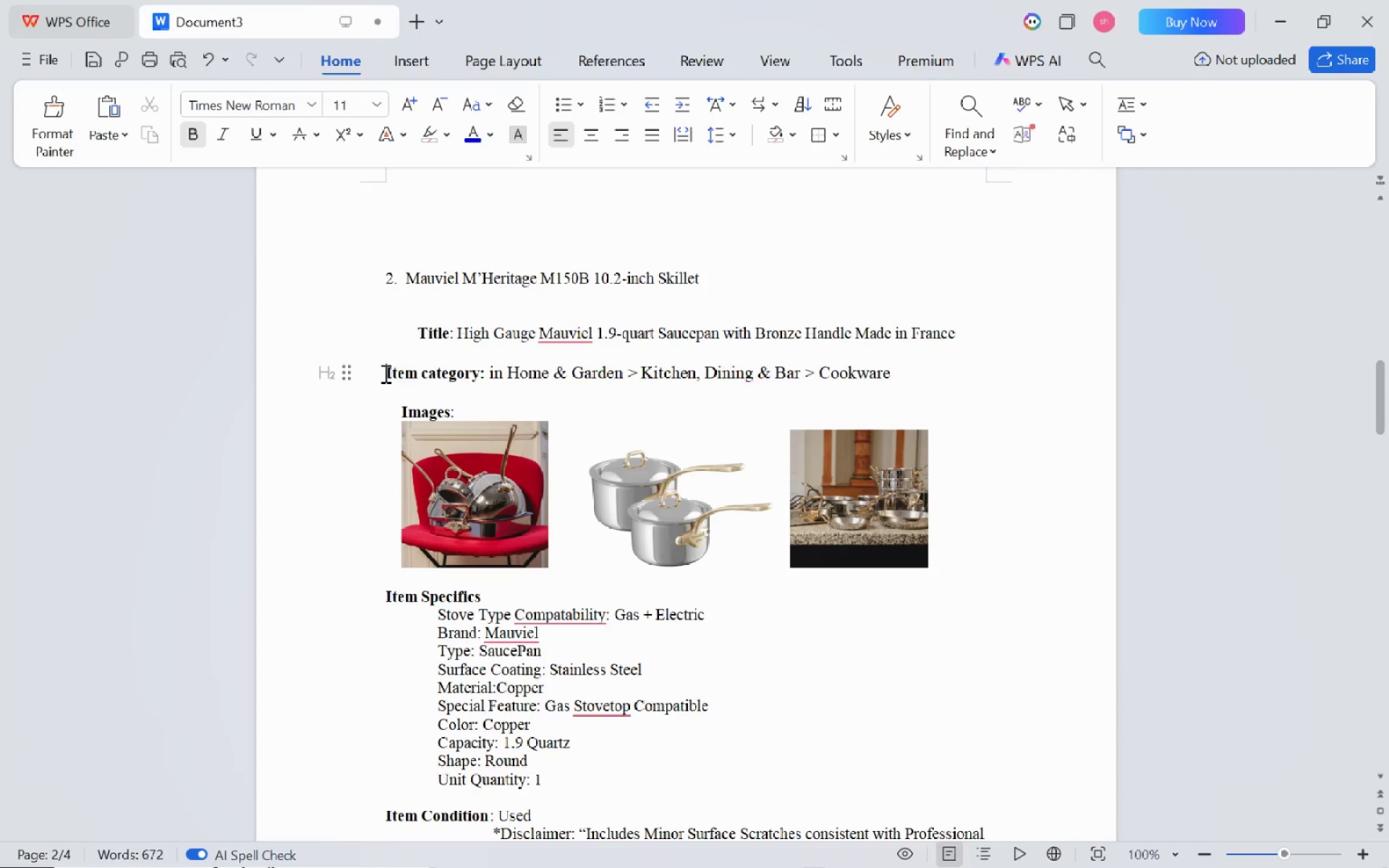 
key(Tab)
 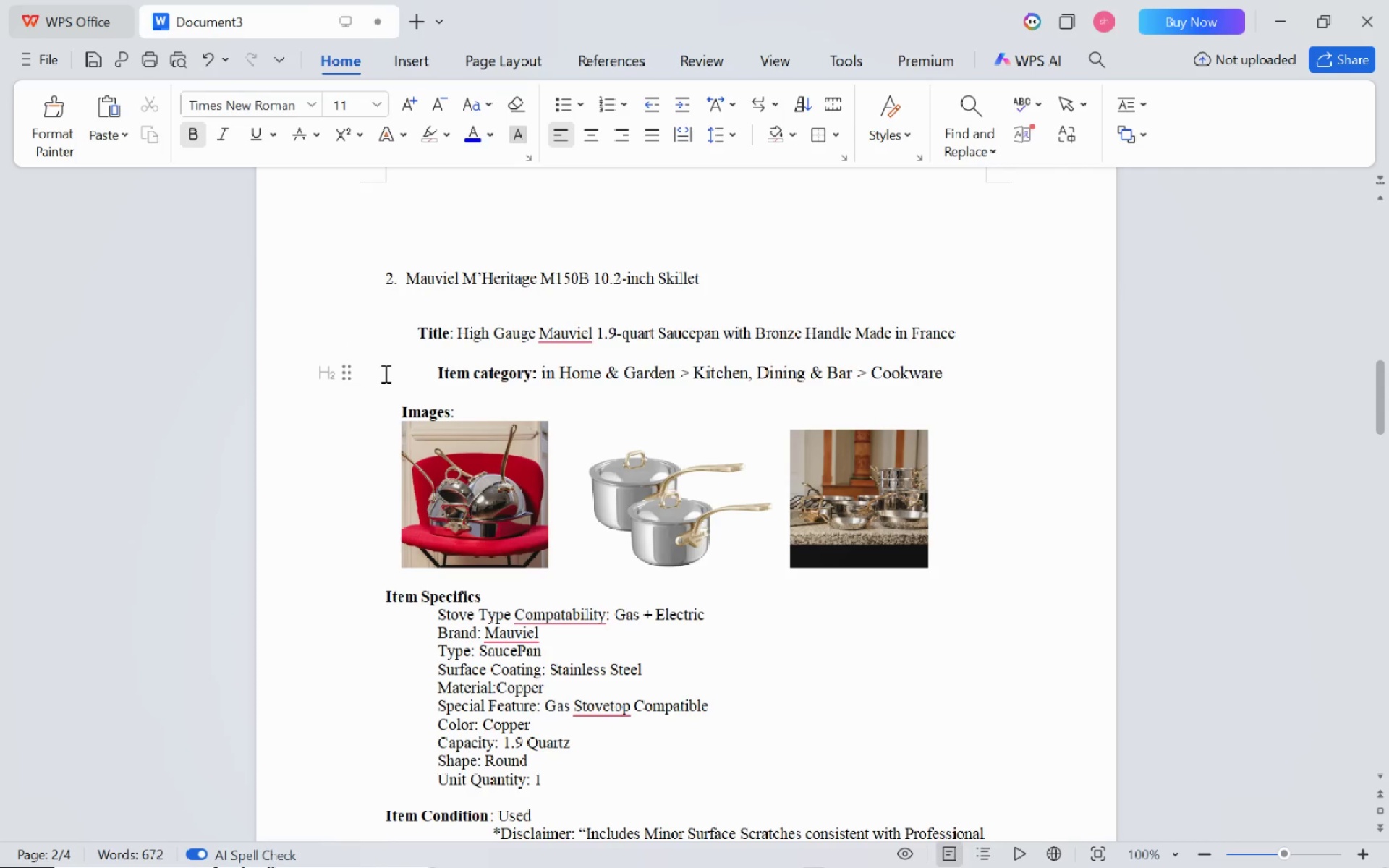 
key(Backspace)
 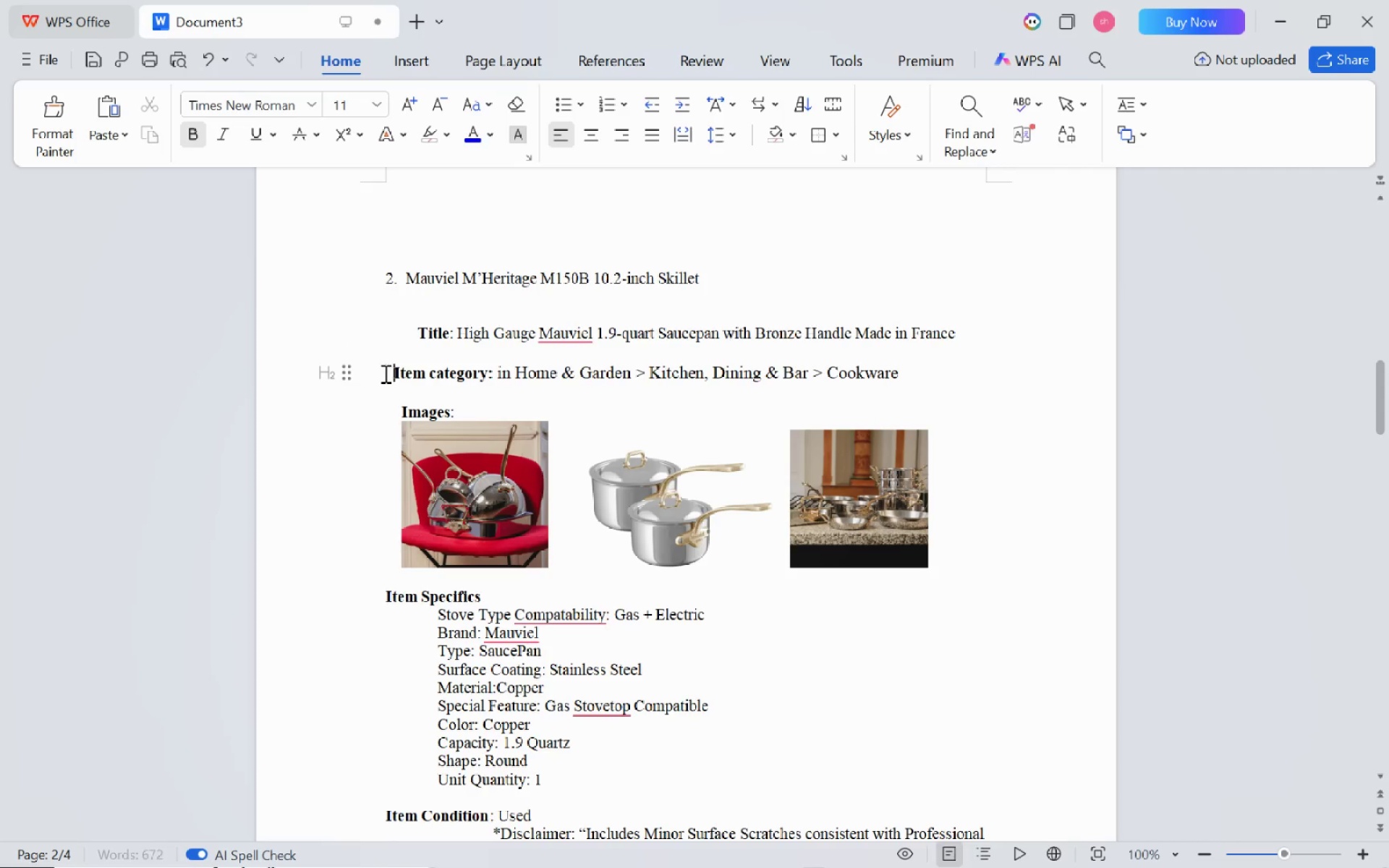 
key(Space)
 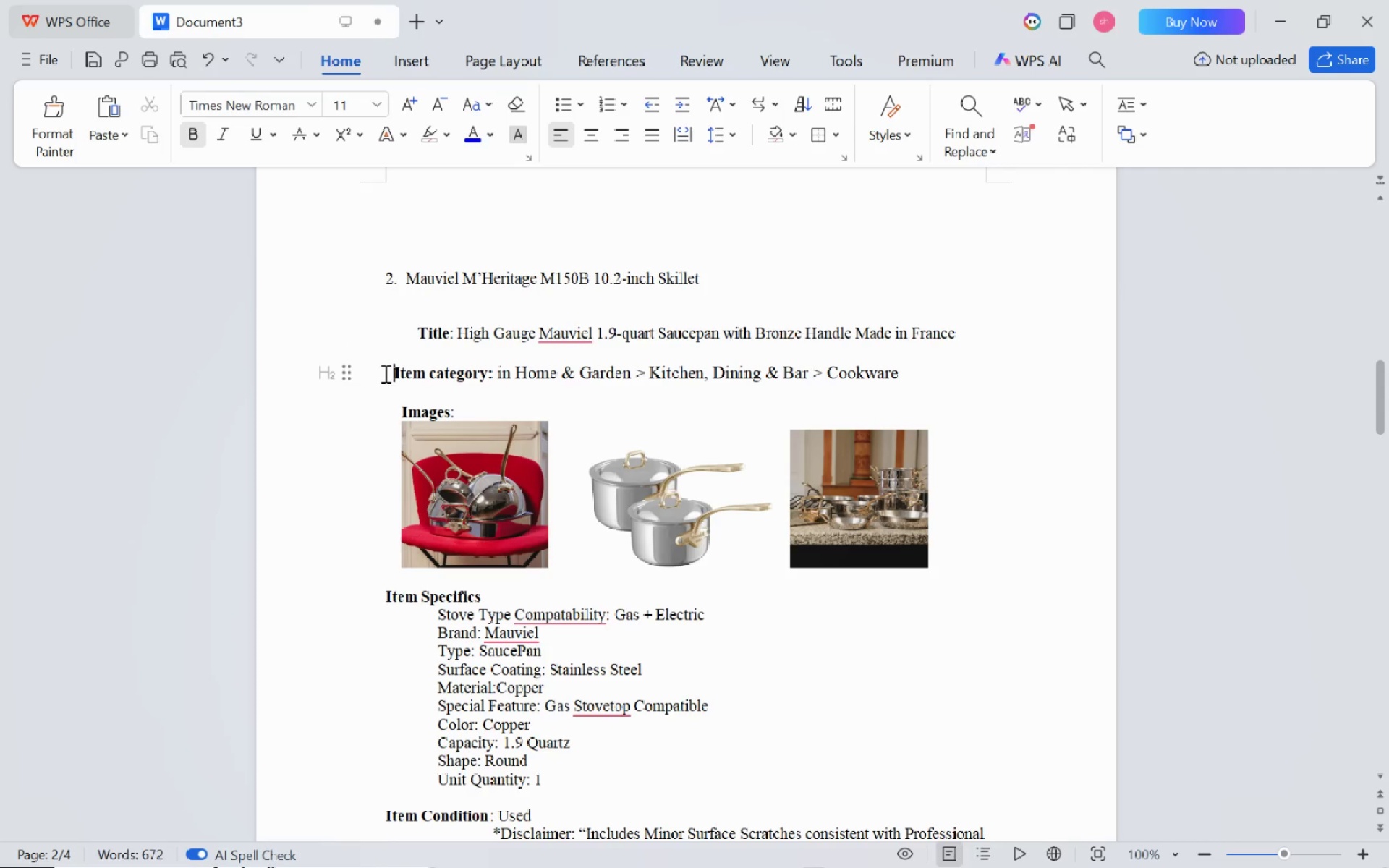 
key(Space)
 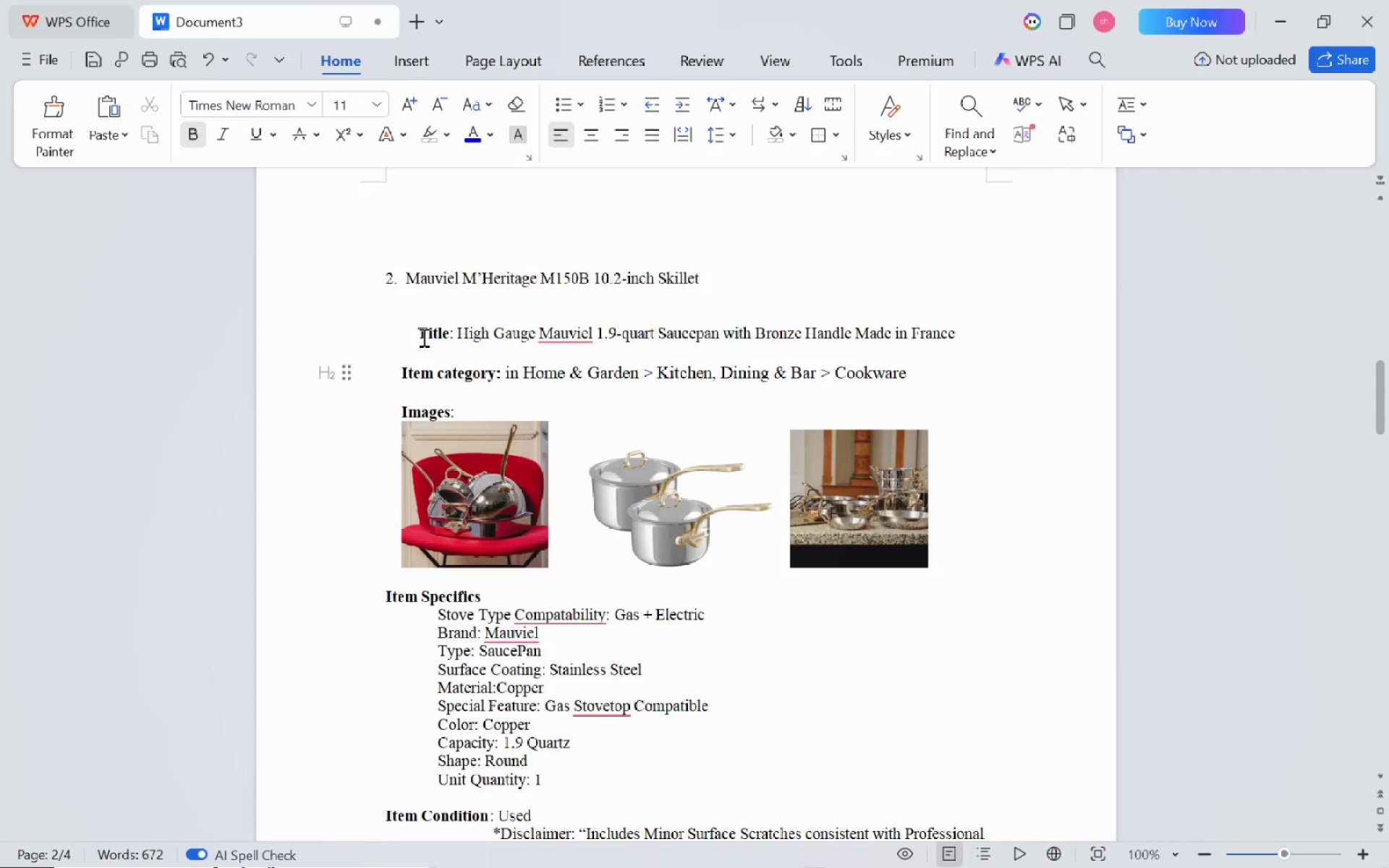 
left_click([409, 332])
 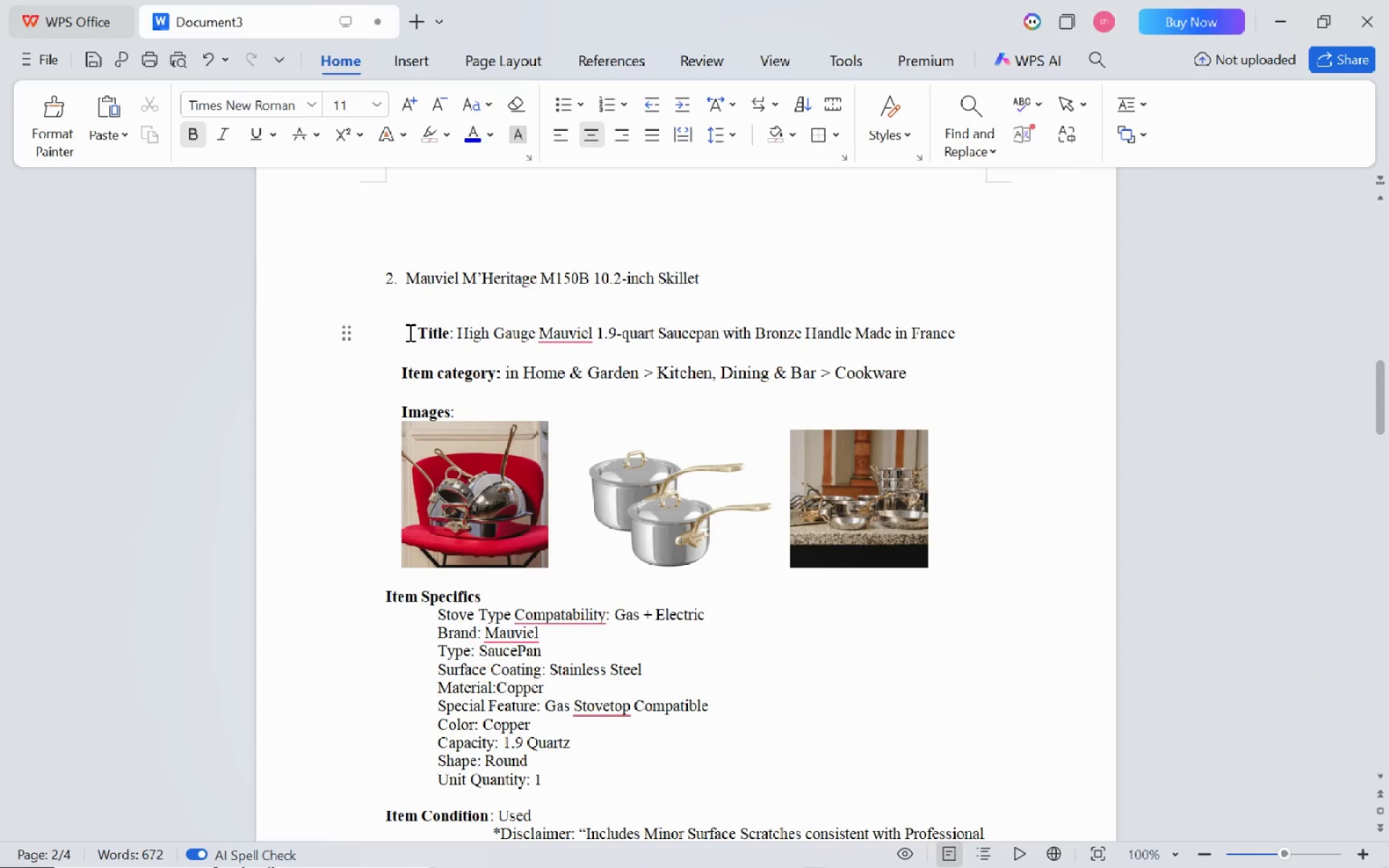 
key(Backspace)
 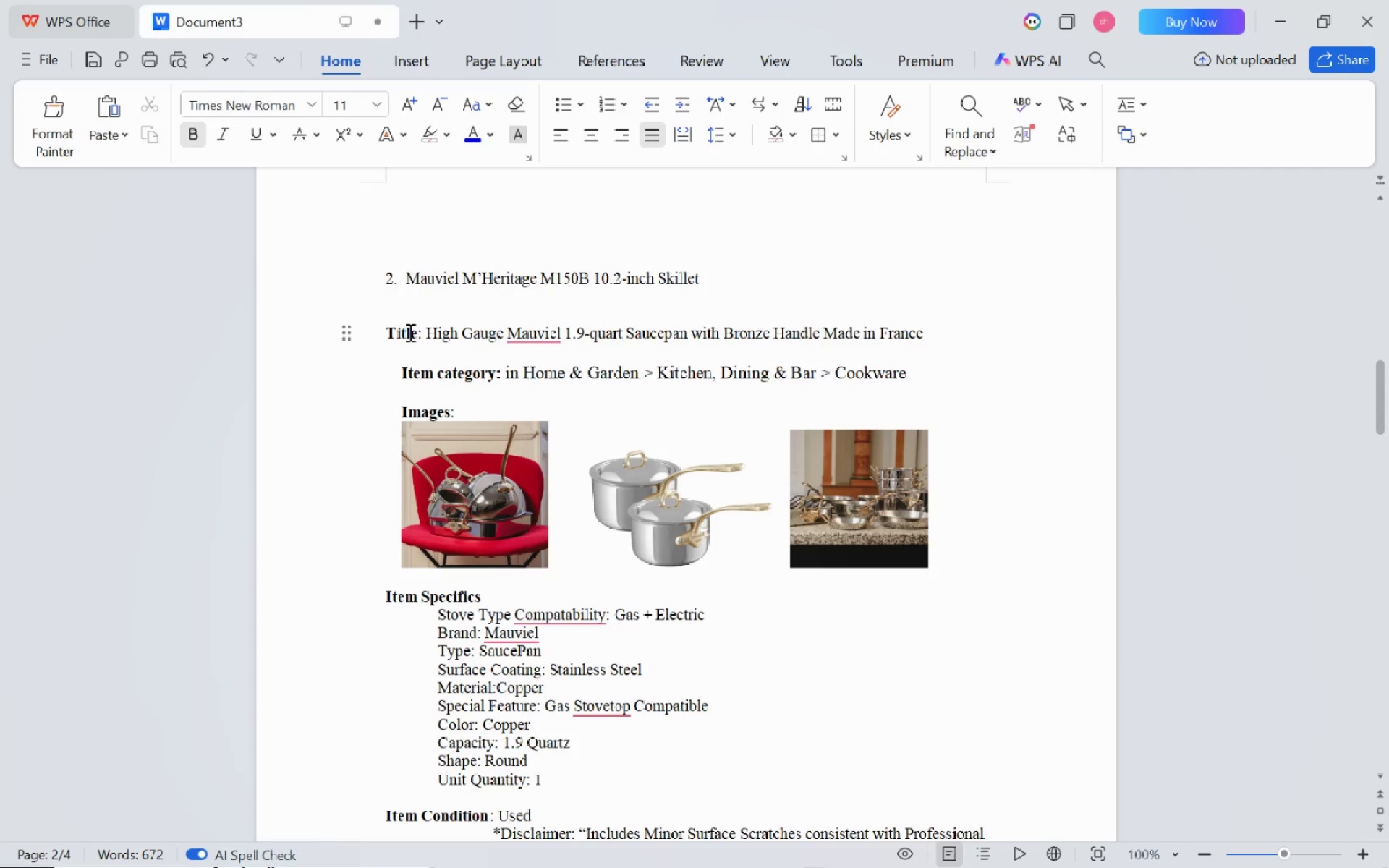 
key(Space)
 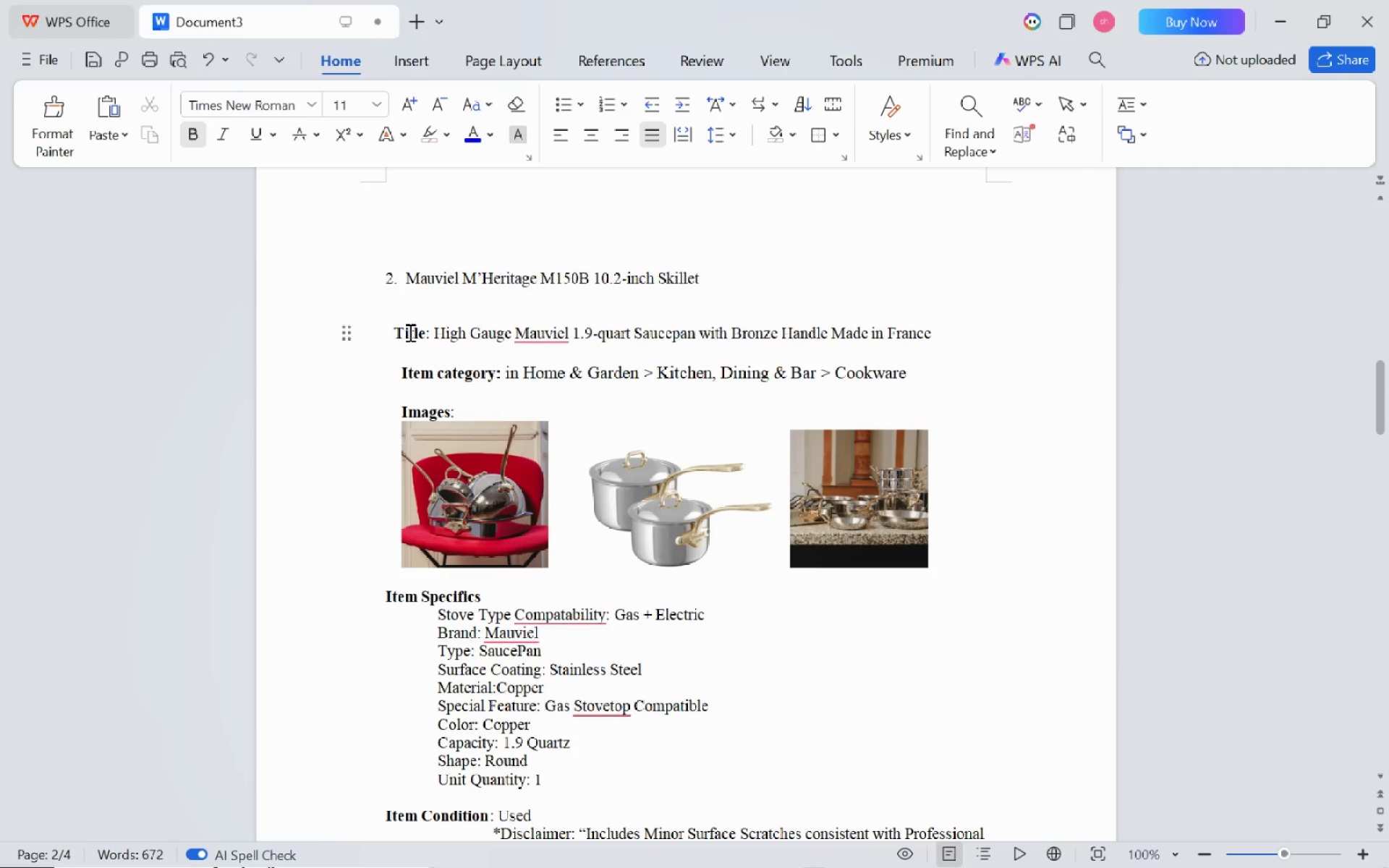 
key(Space)
 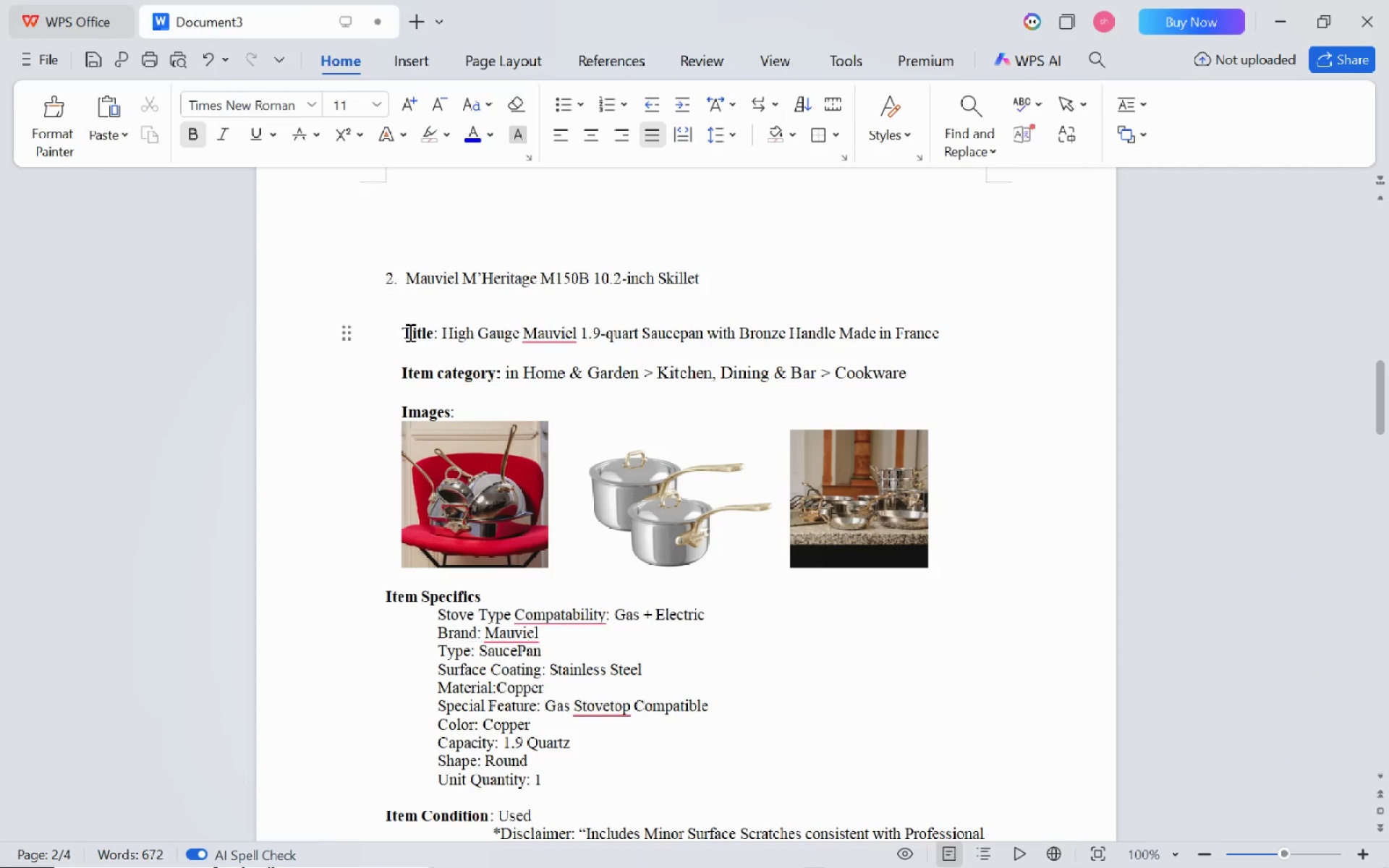 
scroll: coordinate [409, 332], scroll_direction: down, amount: 14.0
 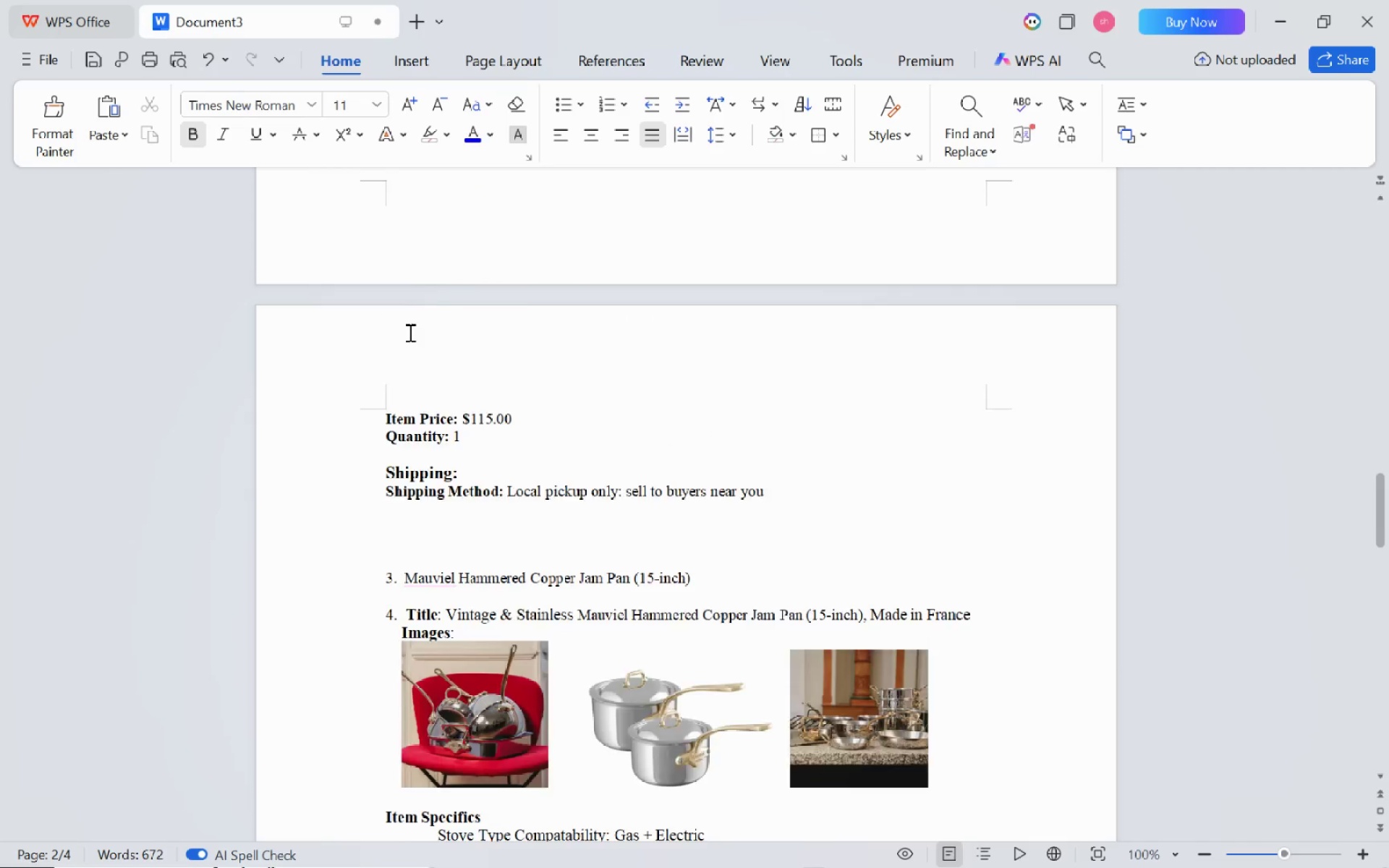 
scroll: coordinate [532, 429], scroll_direction: up, amount: 13.0
 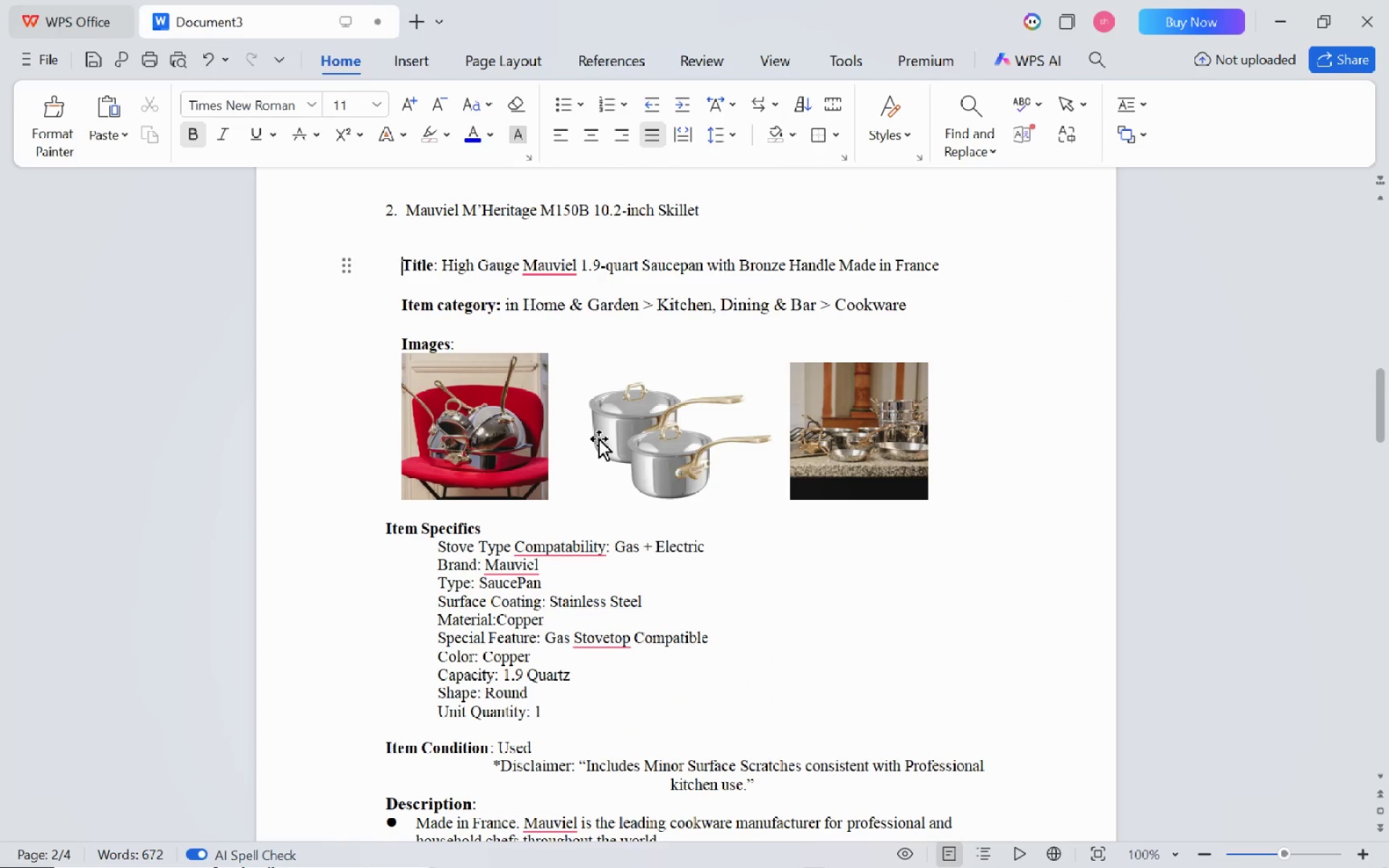 
left_click([641, 446])
 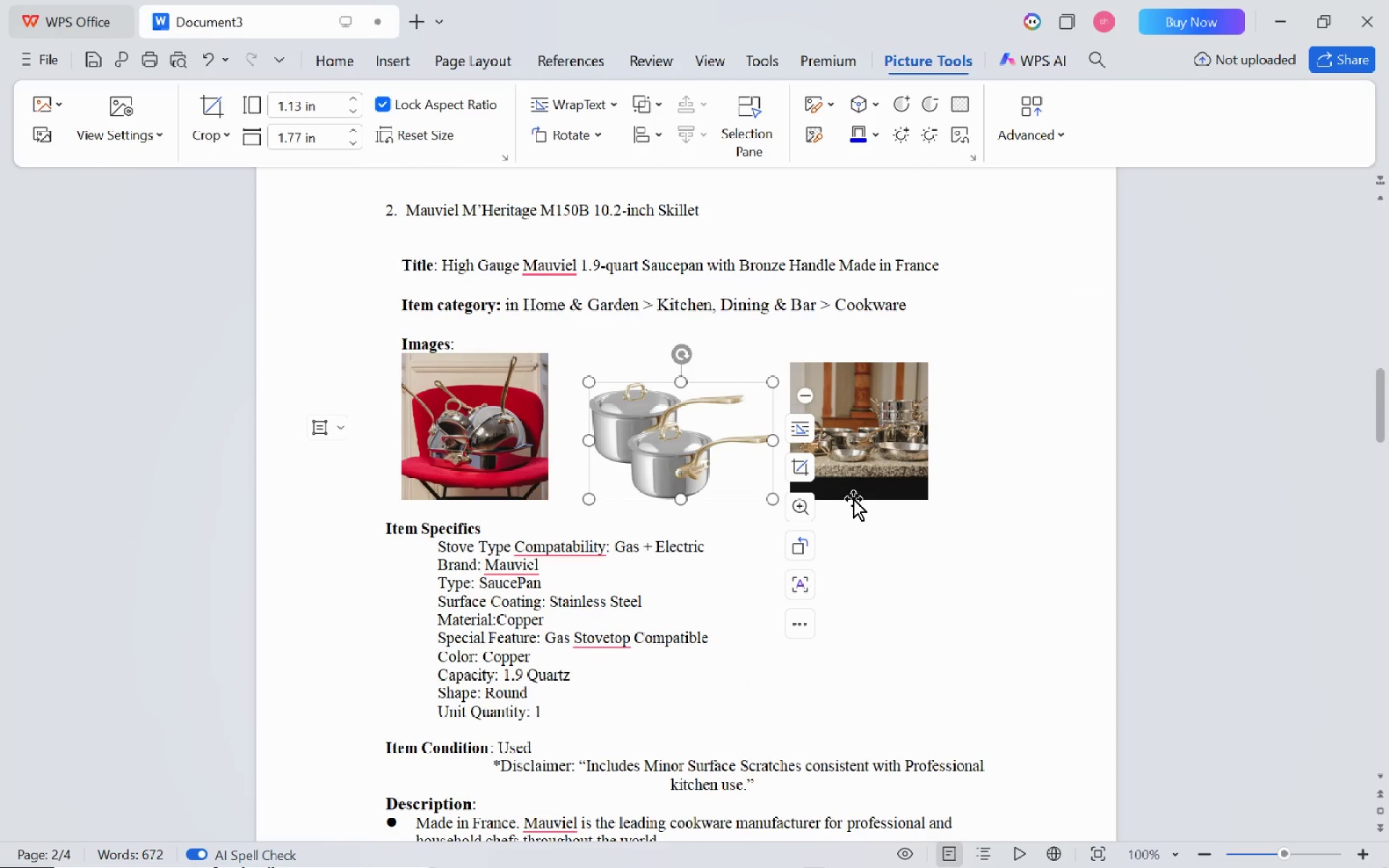 
left_click([857, 487])
 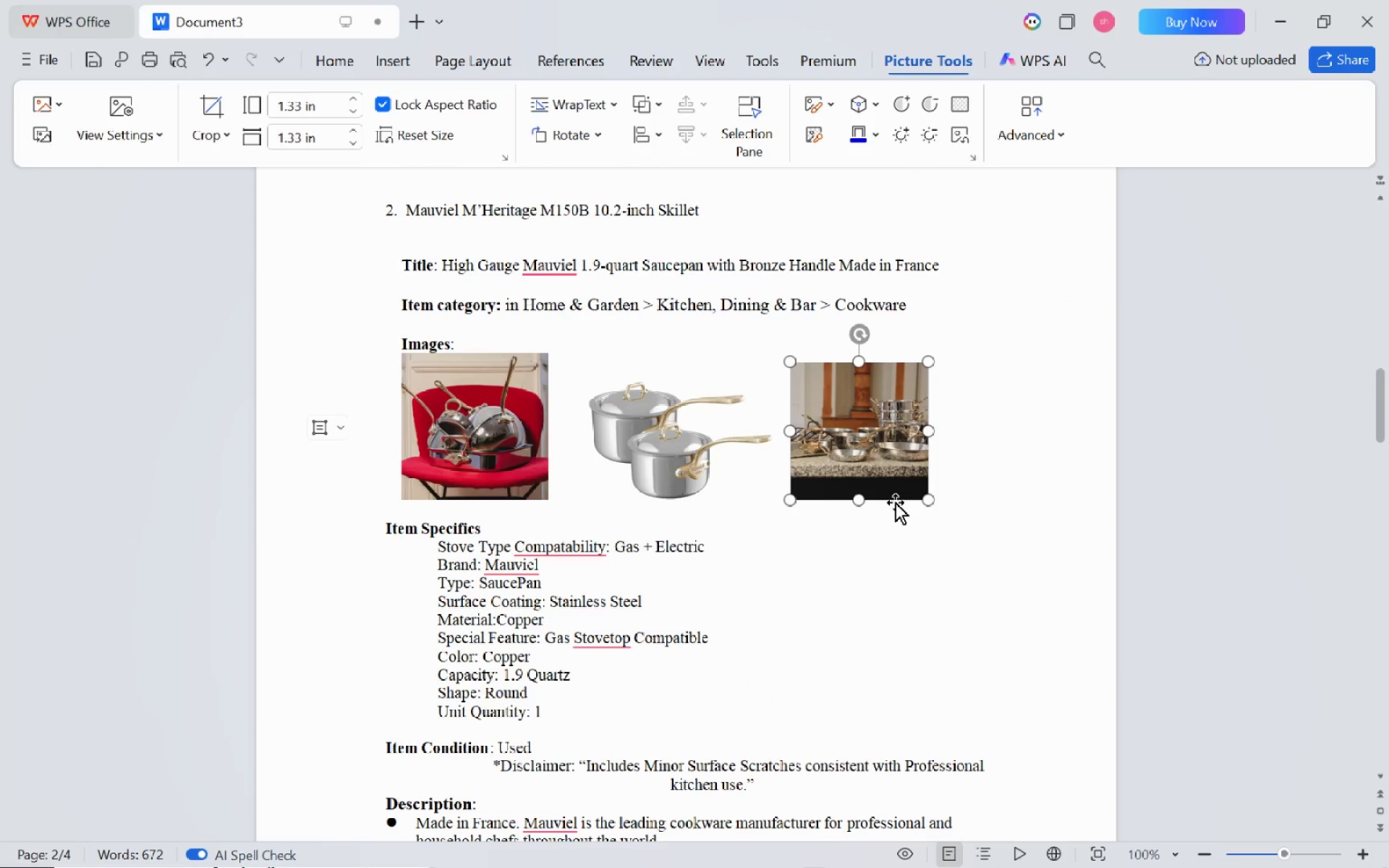 
hold_key(key=ShiftLeft, duration=1.94)
left_click_drag(start_coordinate=[857, 503], to_coordinate=[859, 484])
 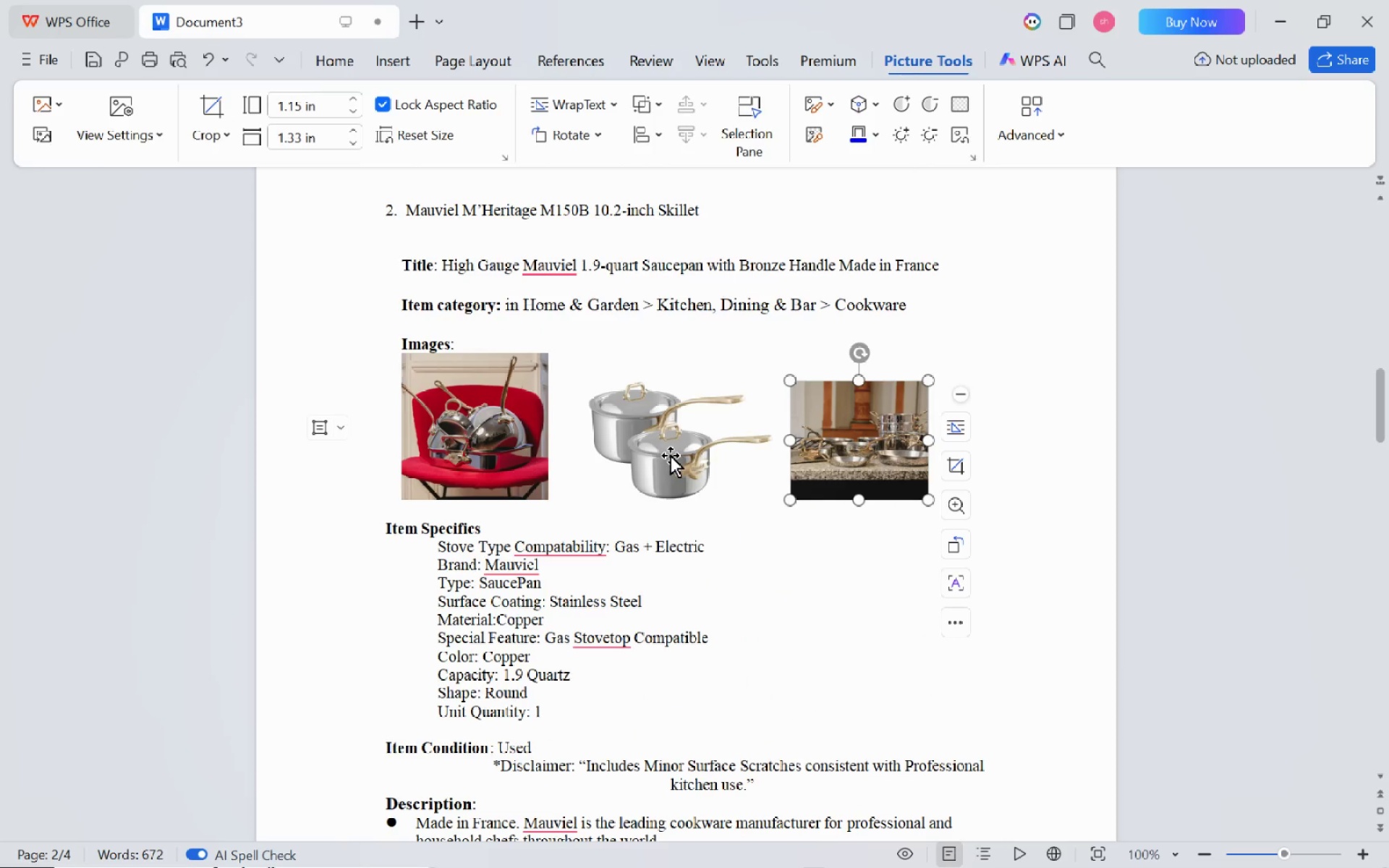 
left_click([670, 455])
 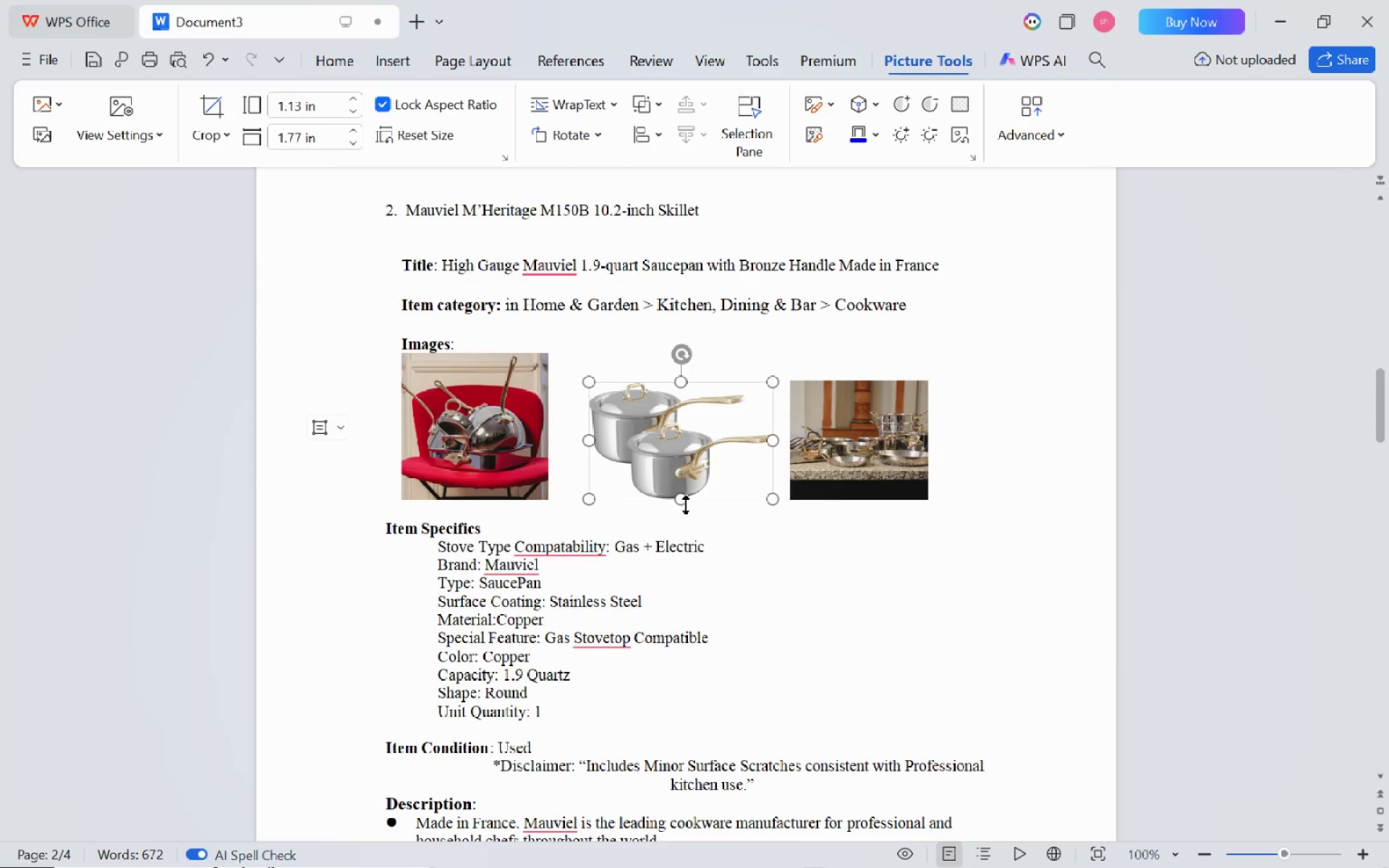 
hold_key(key=ShiftLeft, duration=1.14)
left_click_drag(start_coordinate=[682, 501], to_coordinate=[681, 454])
 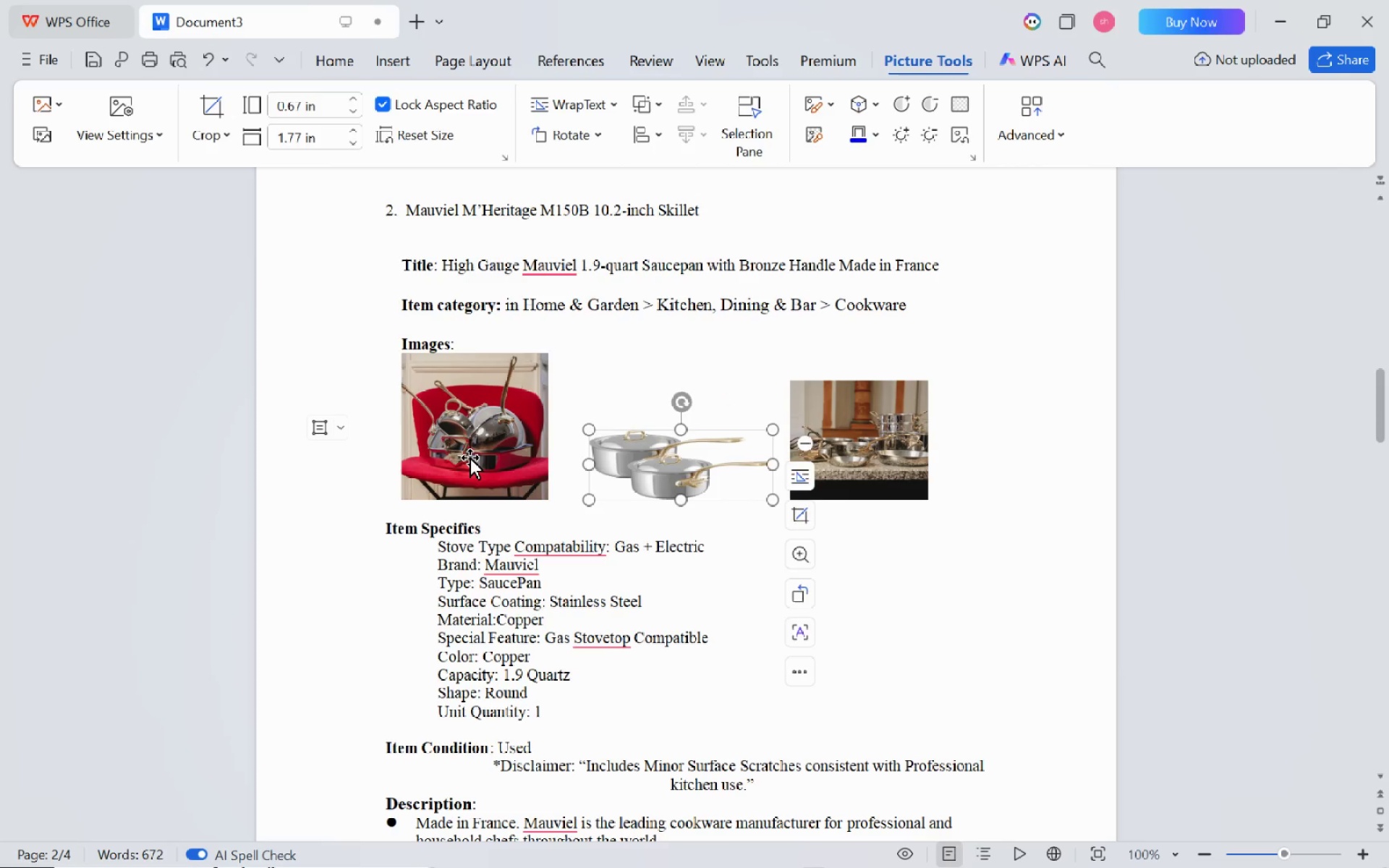 
left_click([470, 457])
 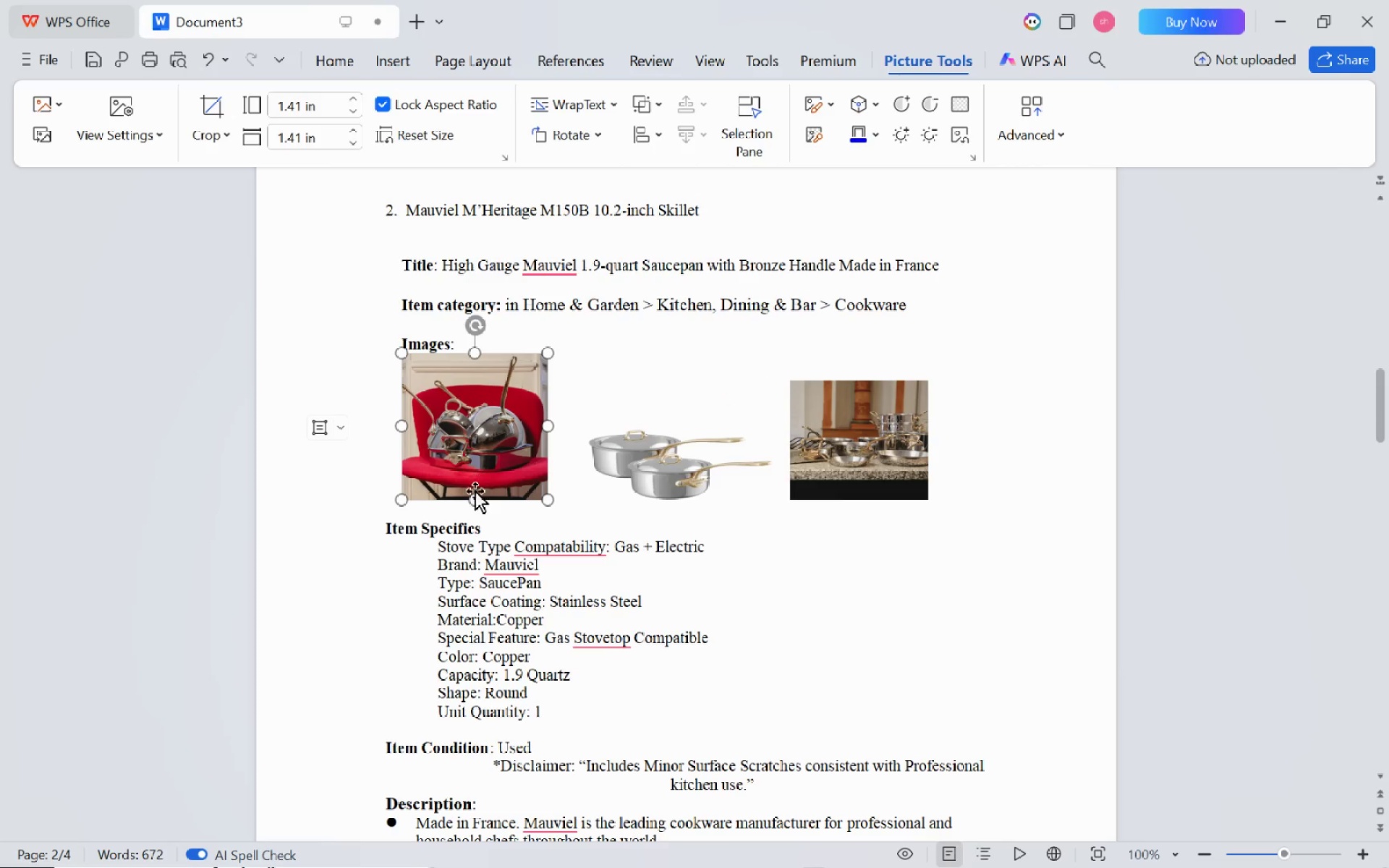 
hold_key(key=ShiftLeft, duration=0.94)
left_click_drag(start_coordinate=[474, 499], to_coordinate=[485, 447])
 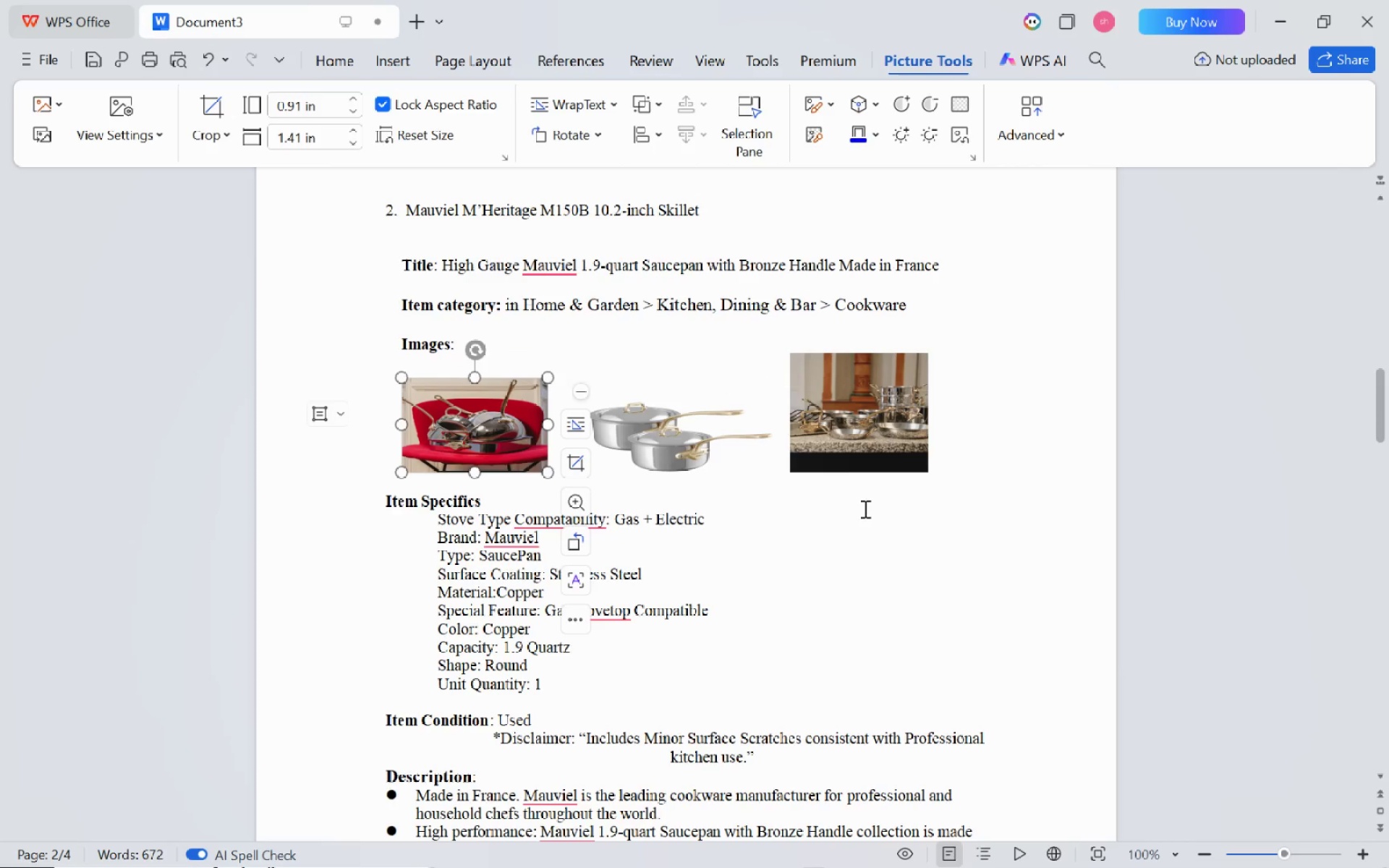 
left_click([864, 509])
 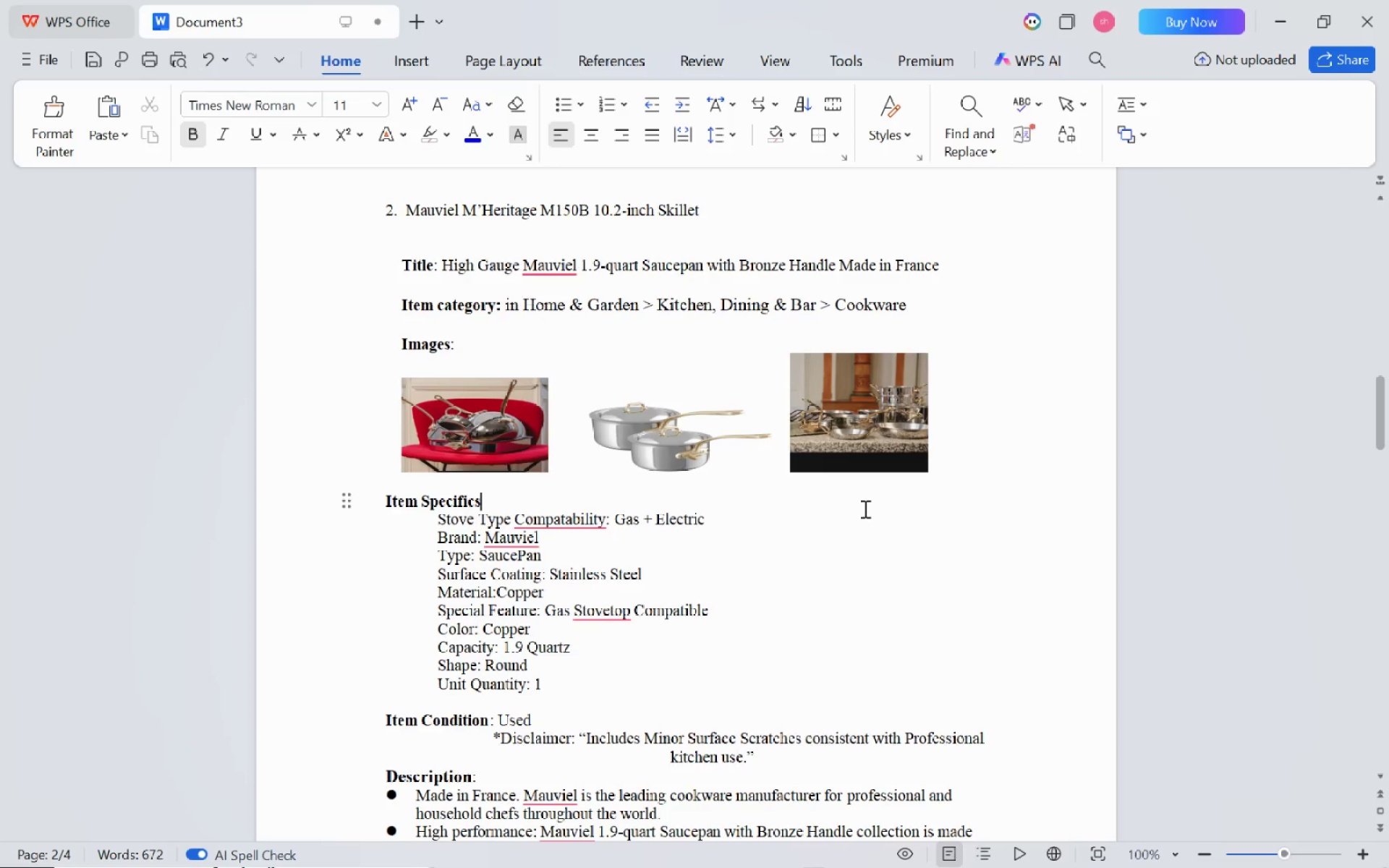 
scroll: coordinate [864, 509], scroll_direction: down, amount: 5.0
 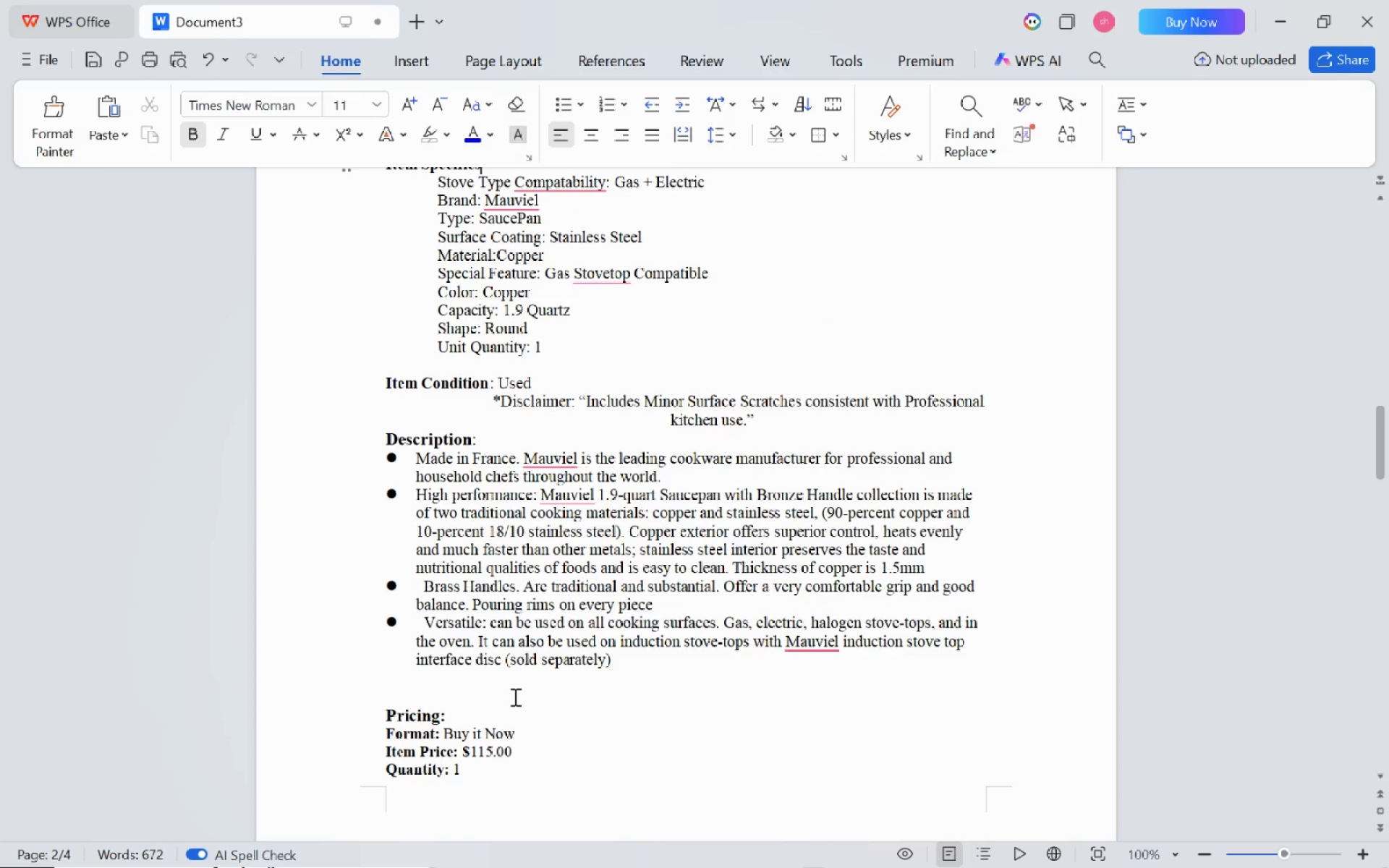 
left_click([514, 697])
 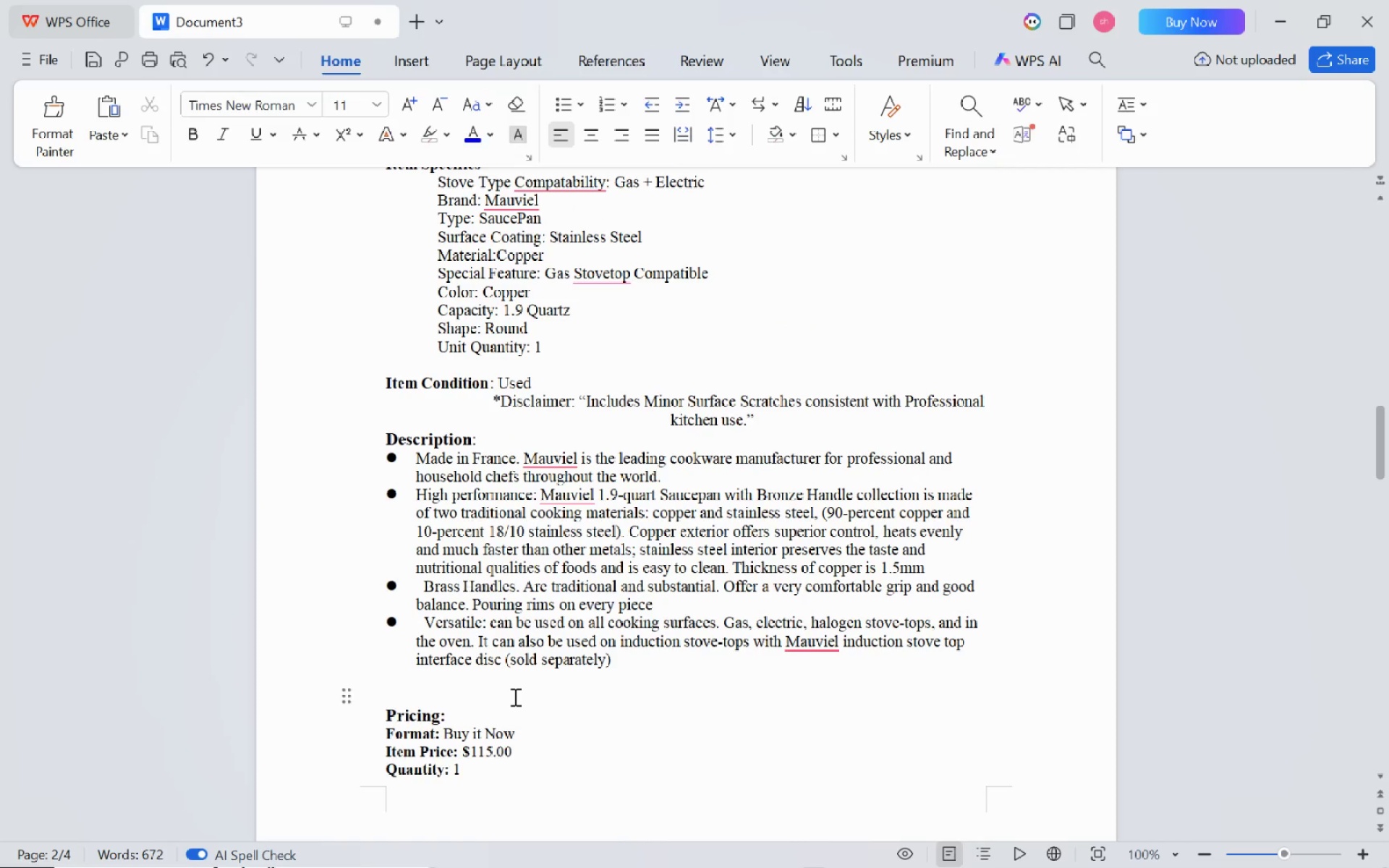 
key(Backspace)
 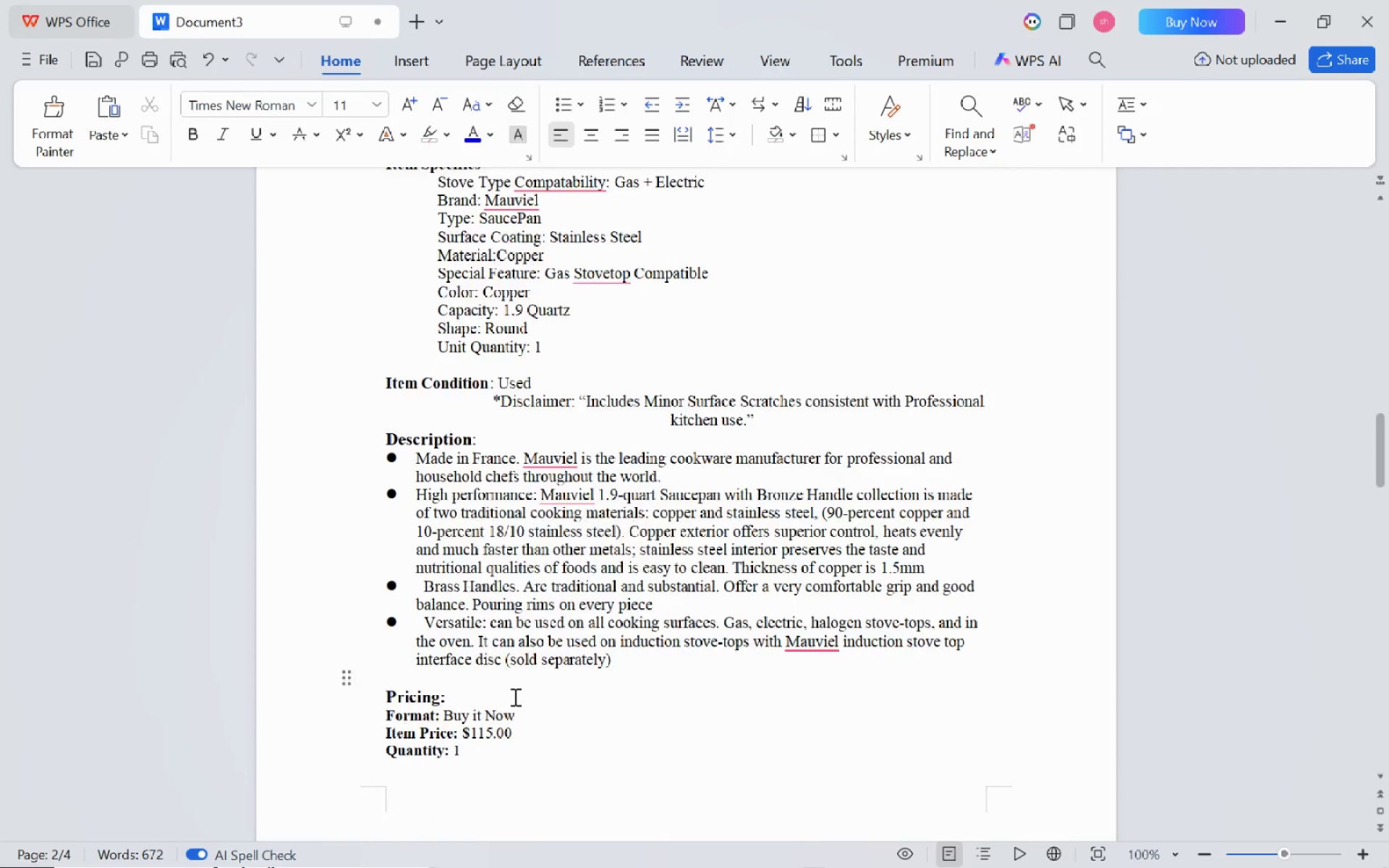 
scroll: coordinate [514, 697], scroll_direction: none, amount: 0.0
 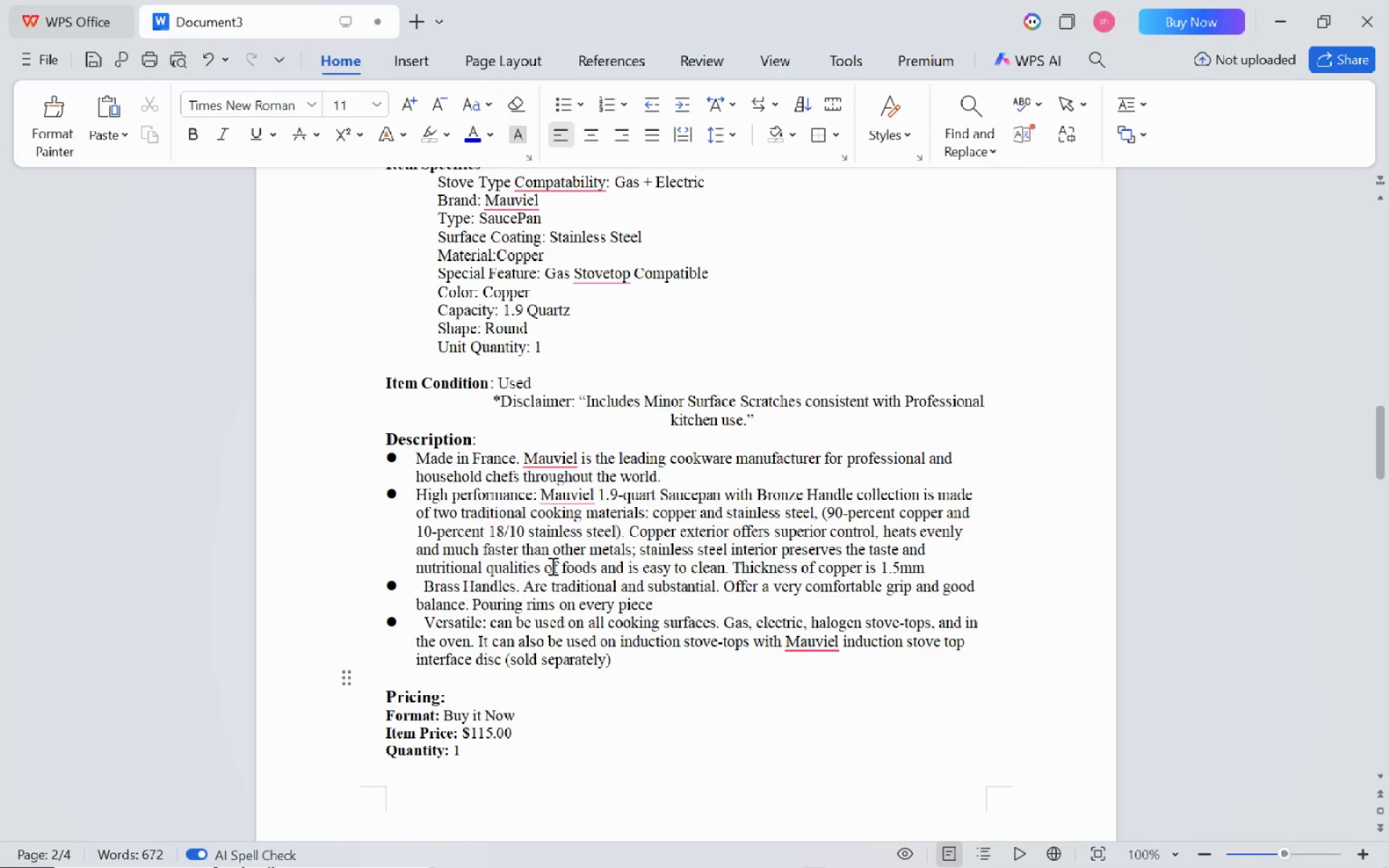 
scroll: coordinate [541, 344], scroll_direction: up, amount: 10.0
 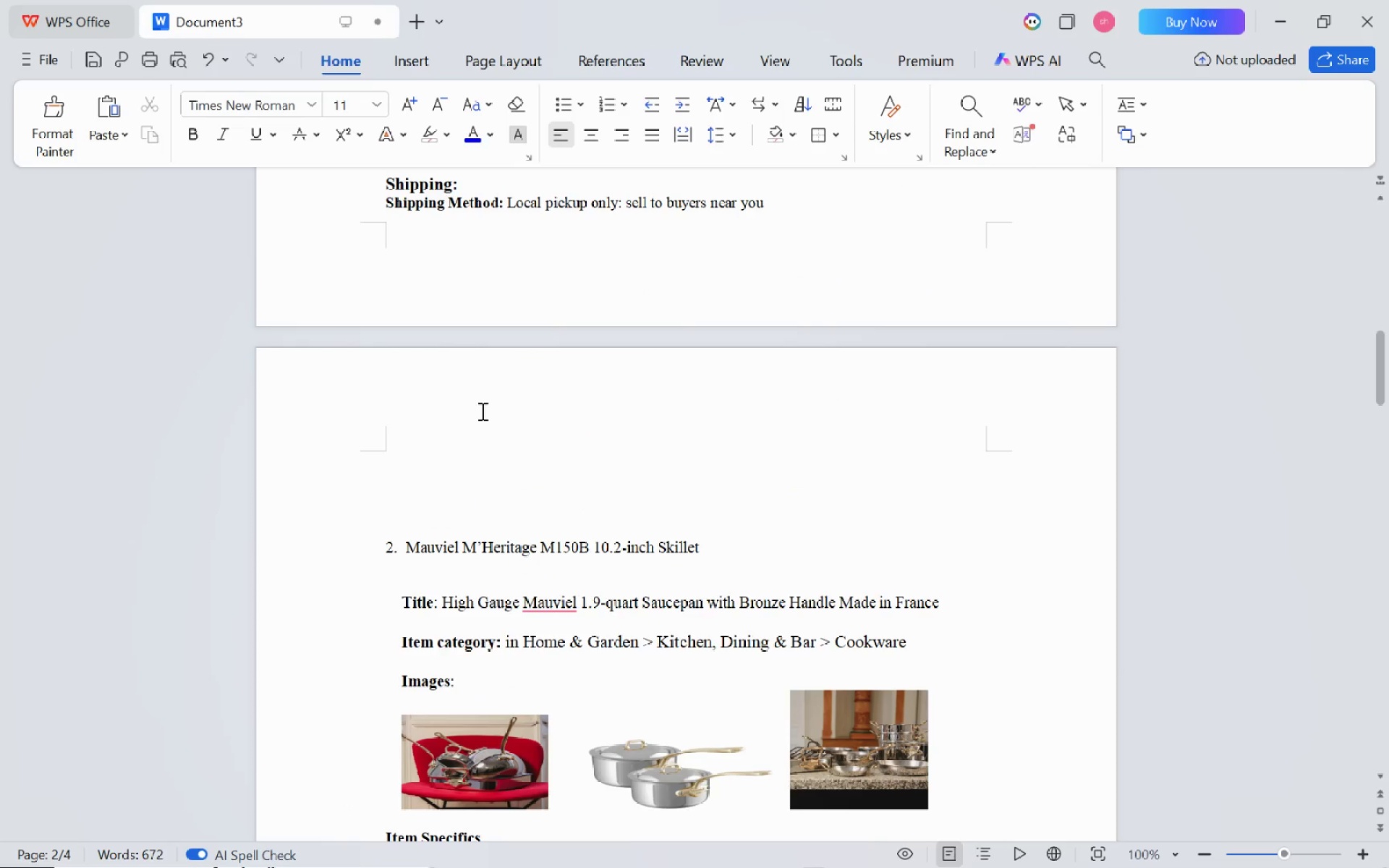 
left_click([481, 411])
 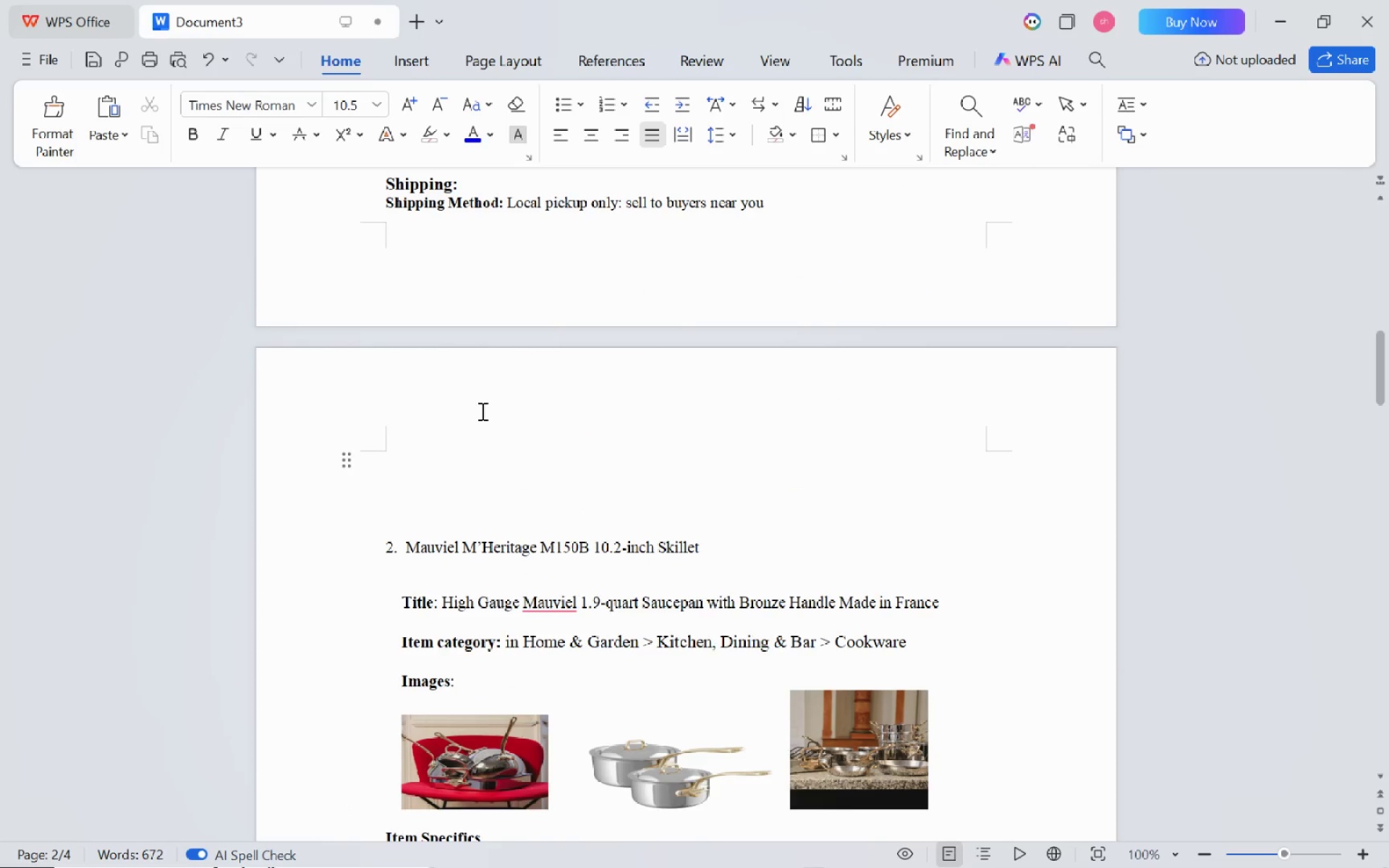 
key(Backspace)
 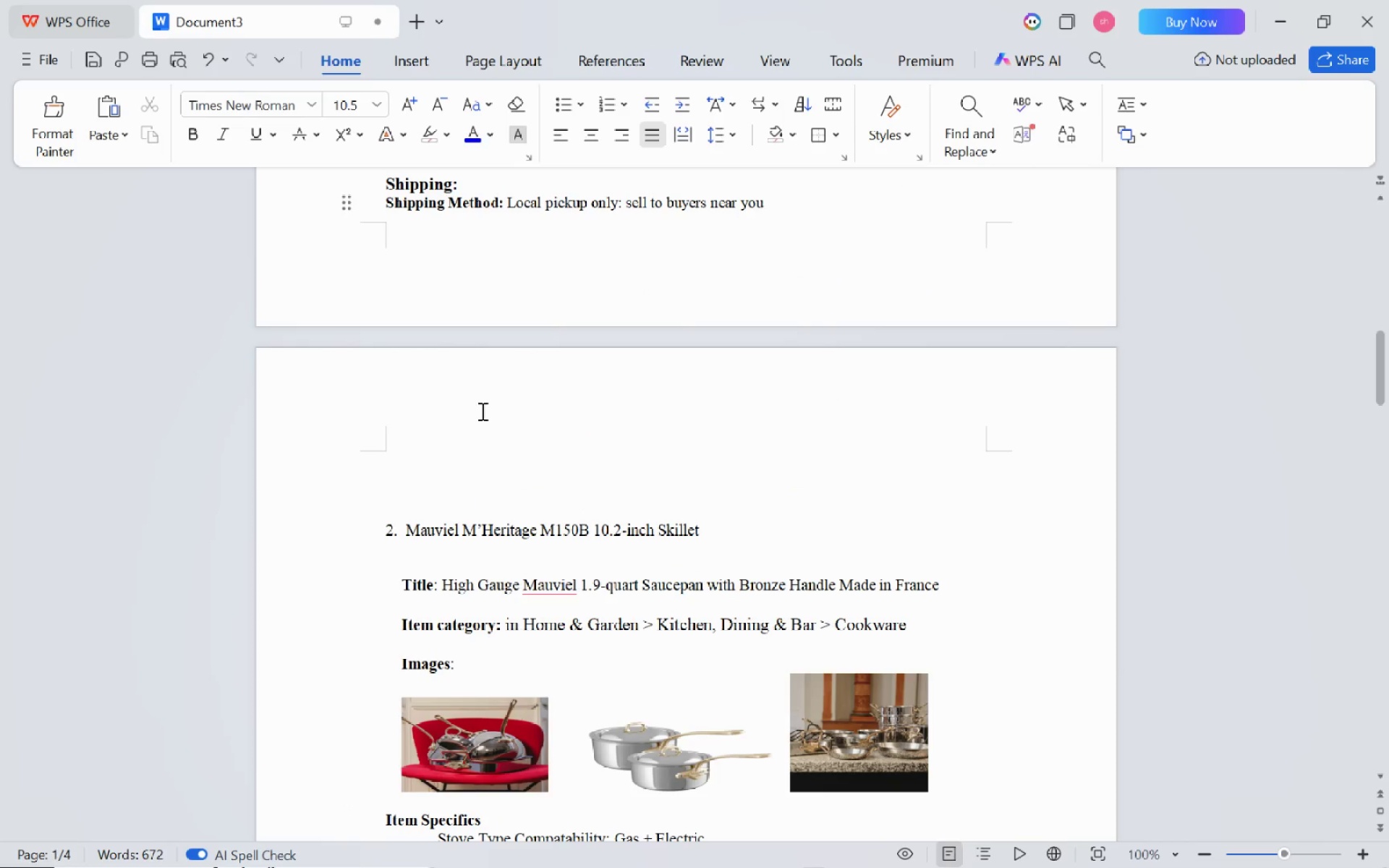 
key(Backspace)
 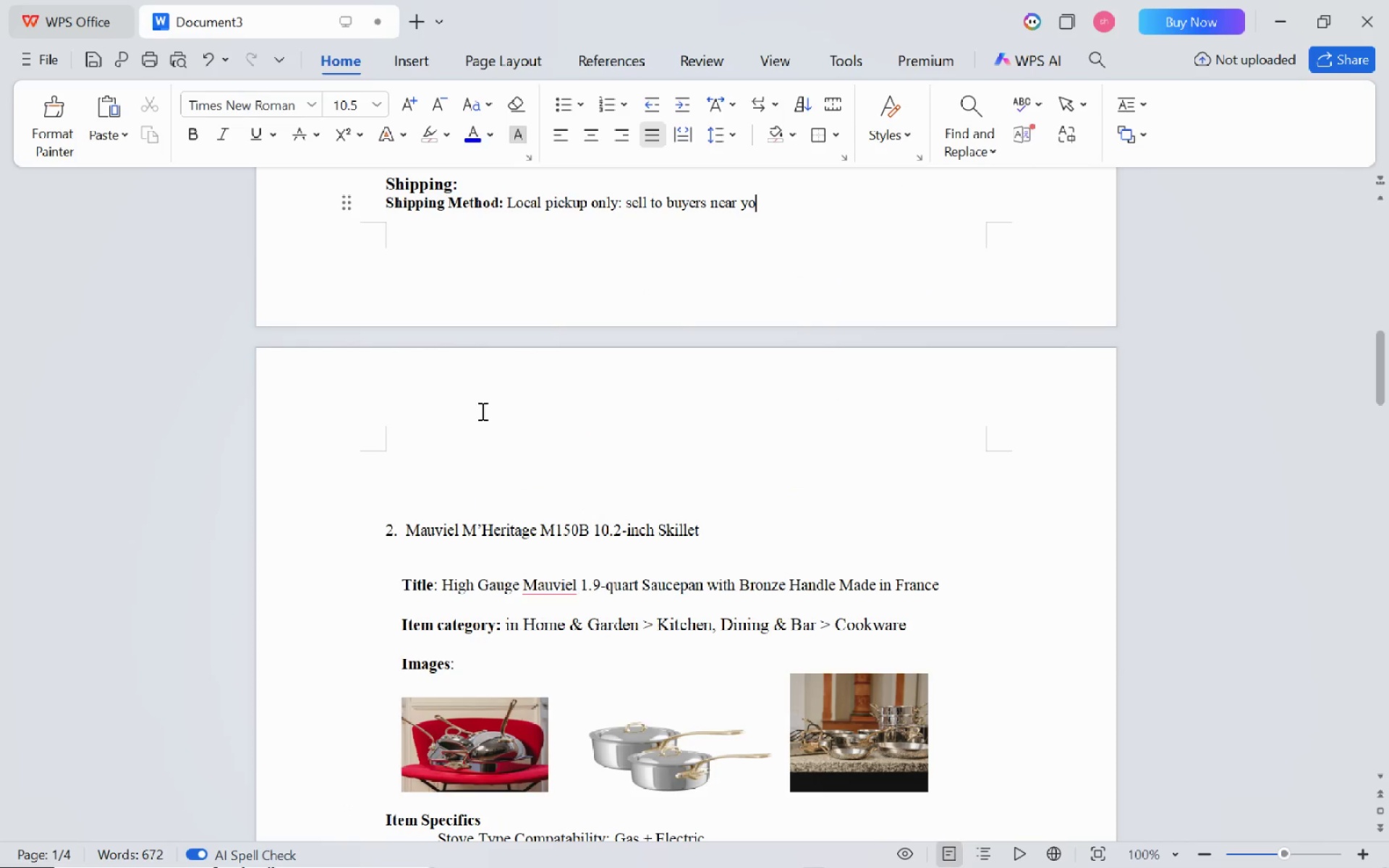 
key(Backspace)
 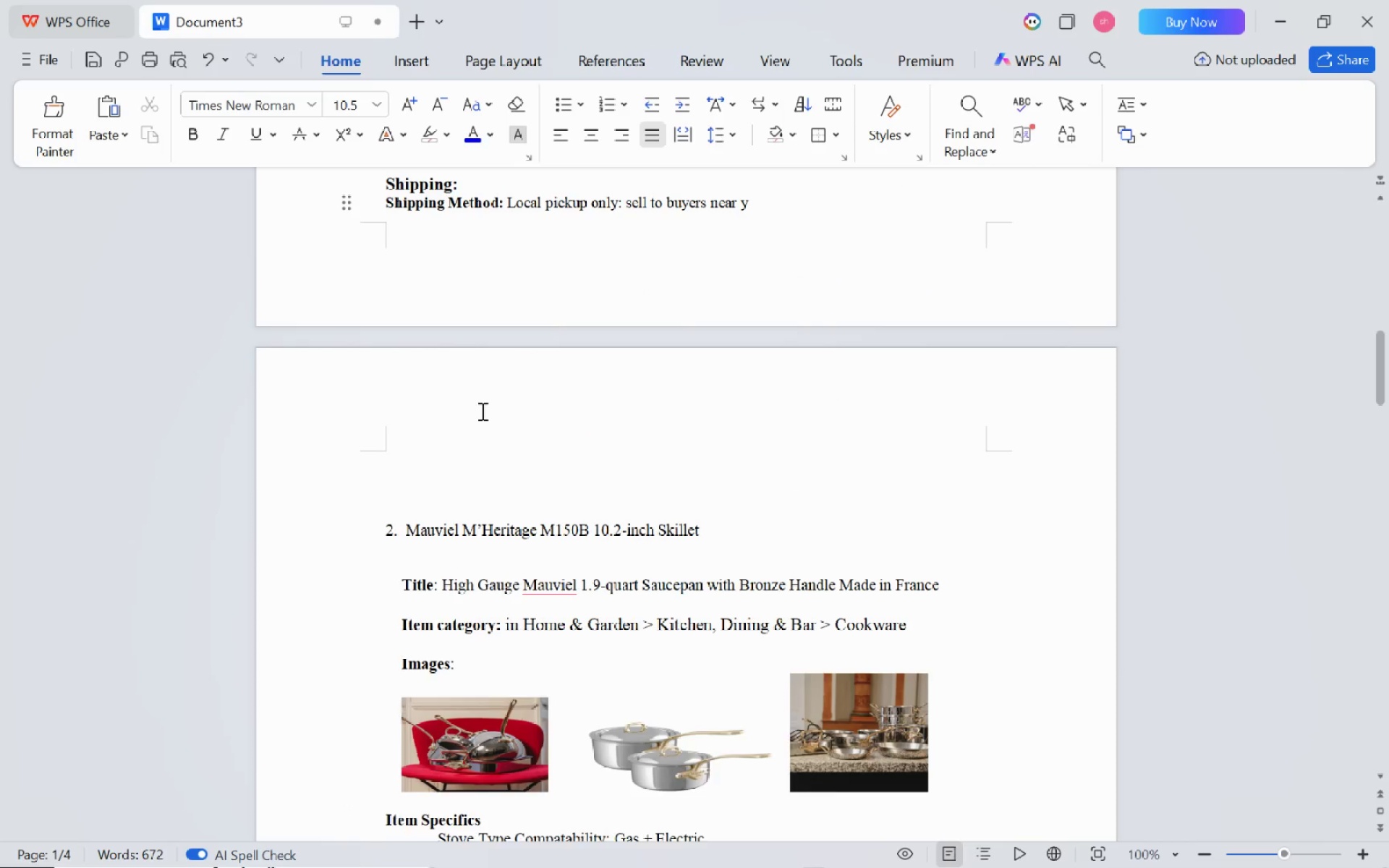 
key(Delete)
 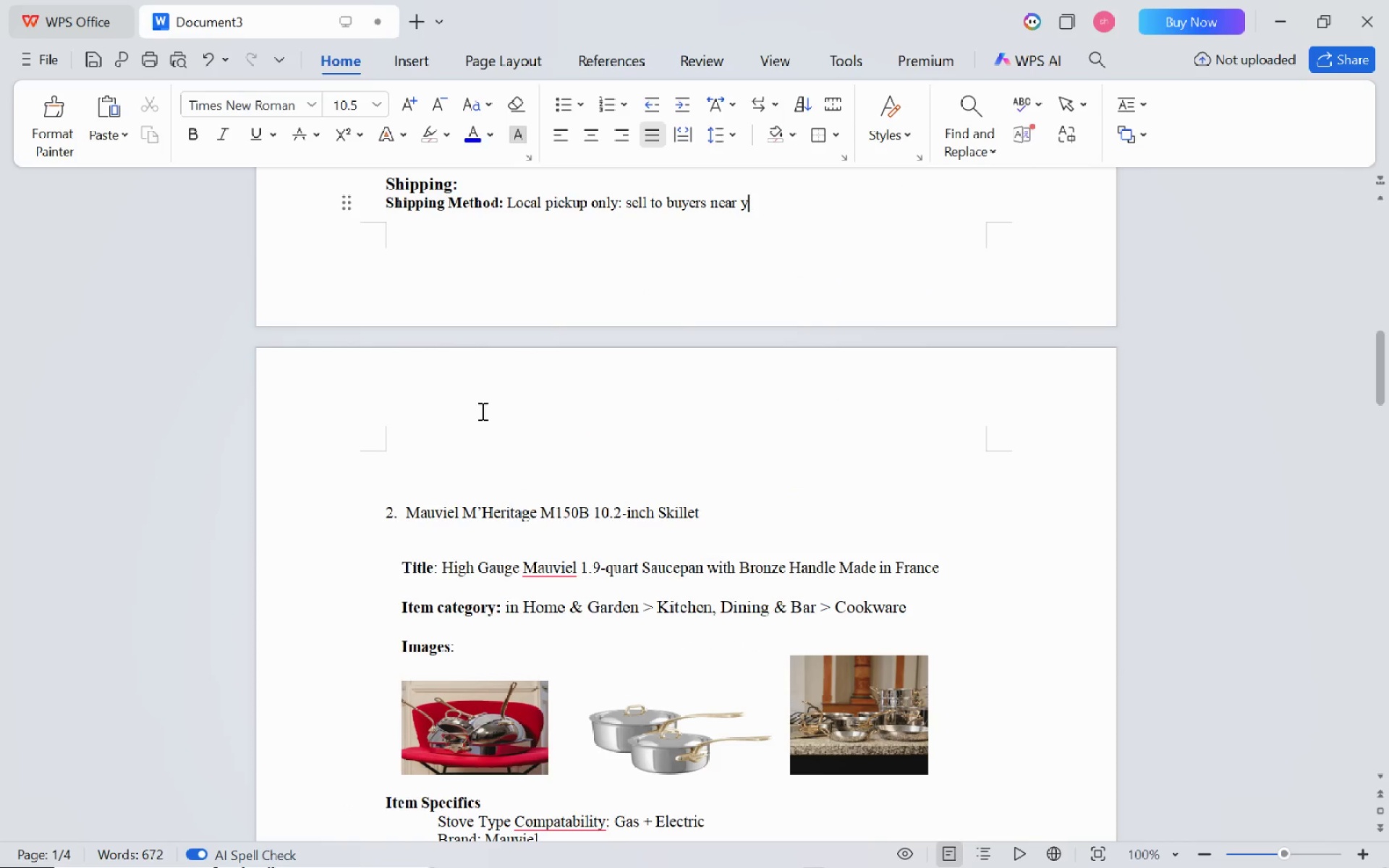 
key(Control+Z)
 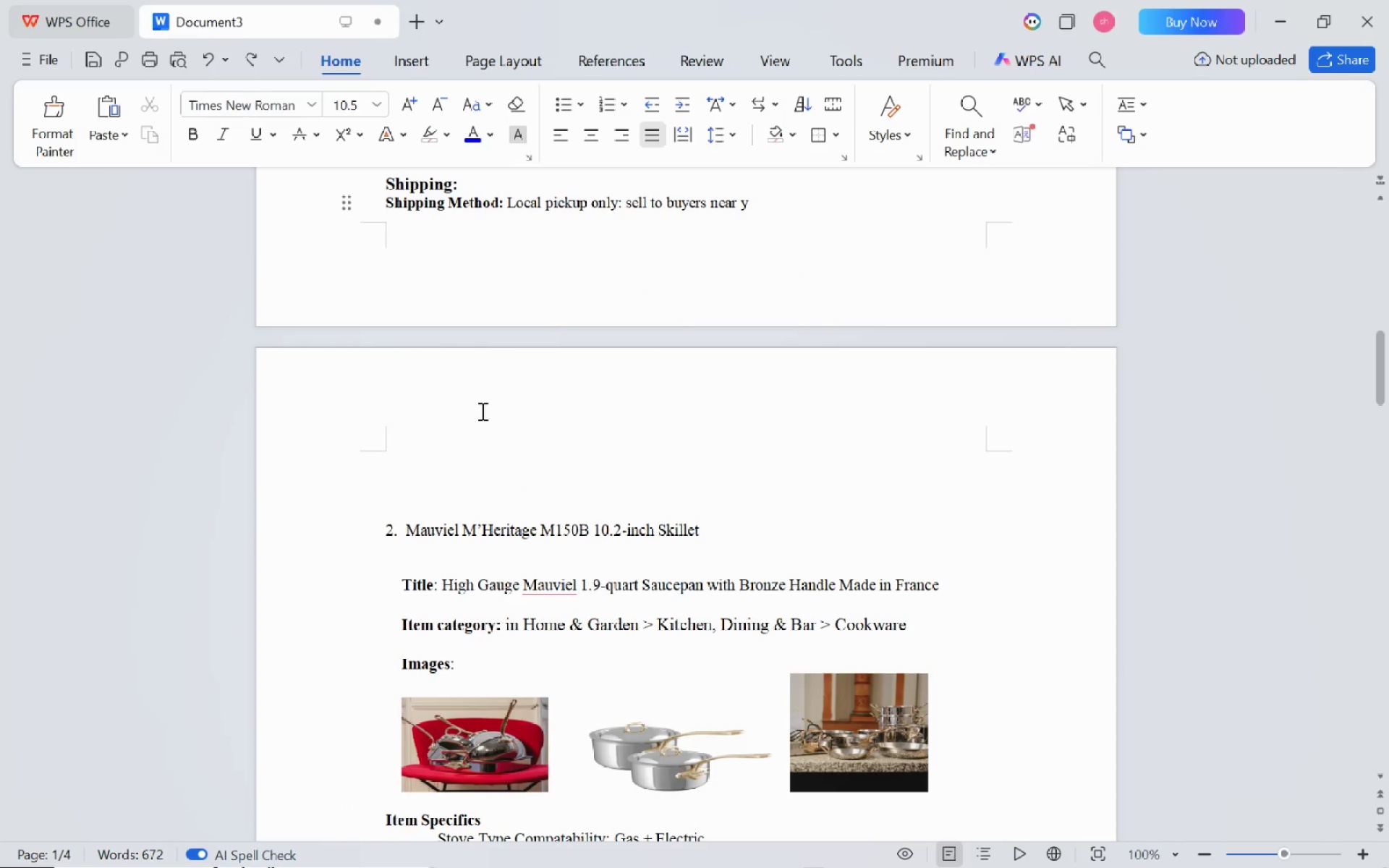 
key(Control+Z)
 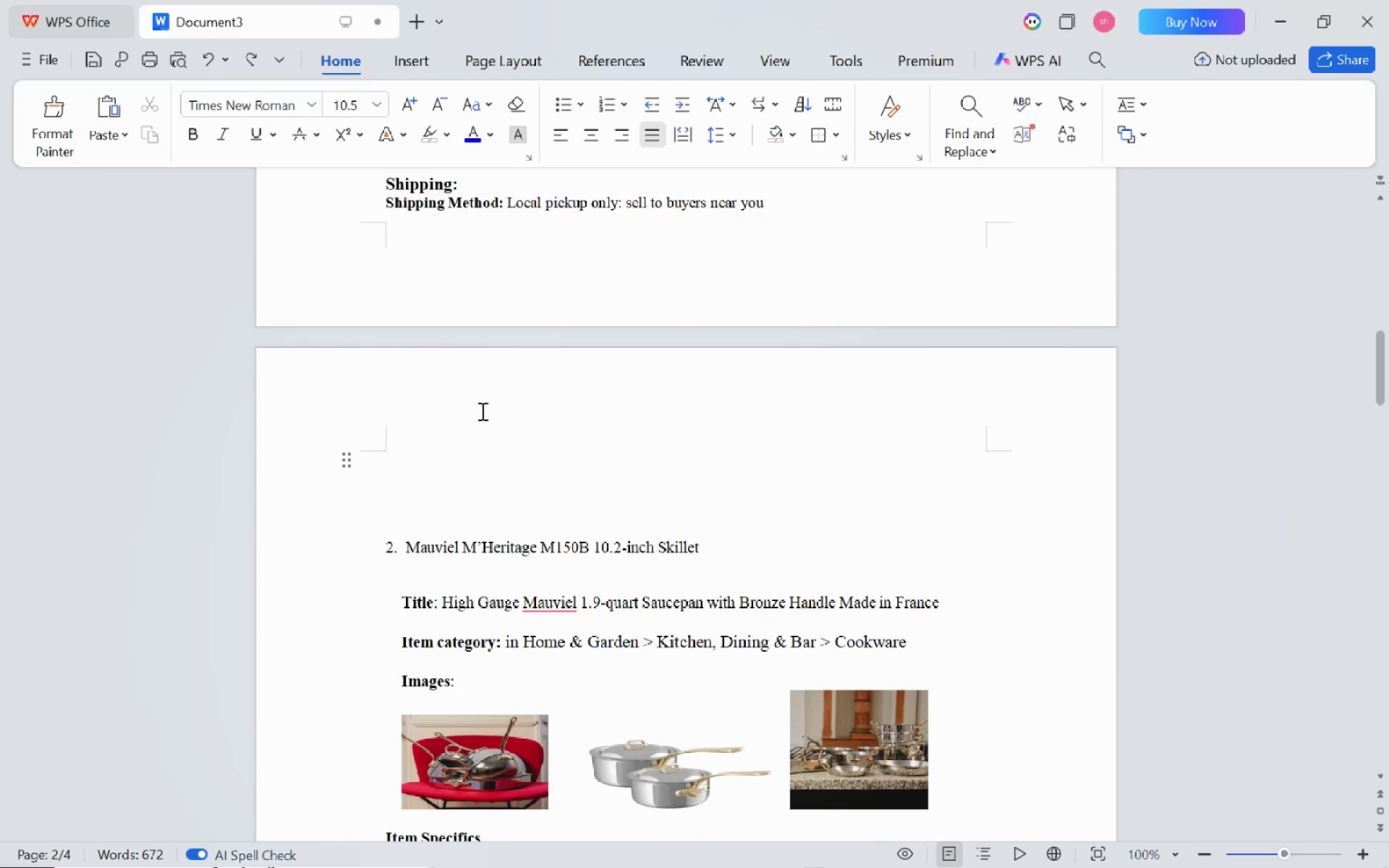 
key(Delete)
 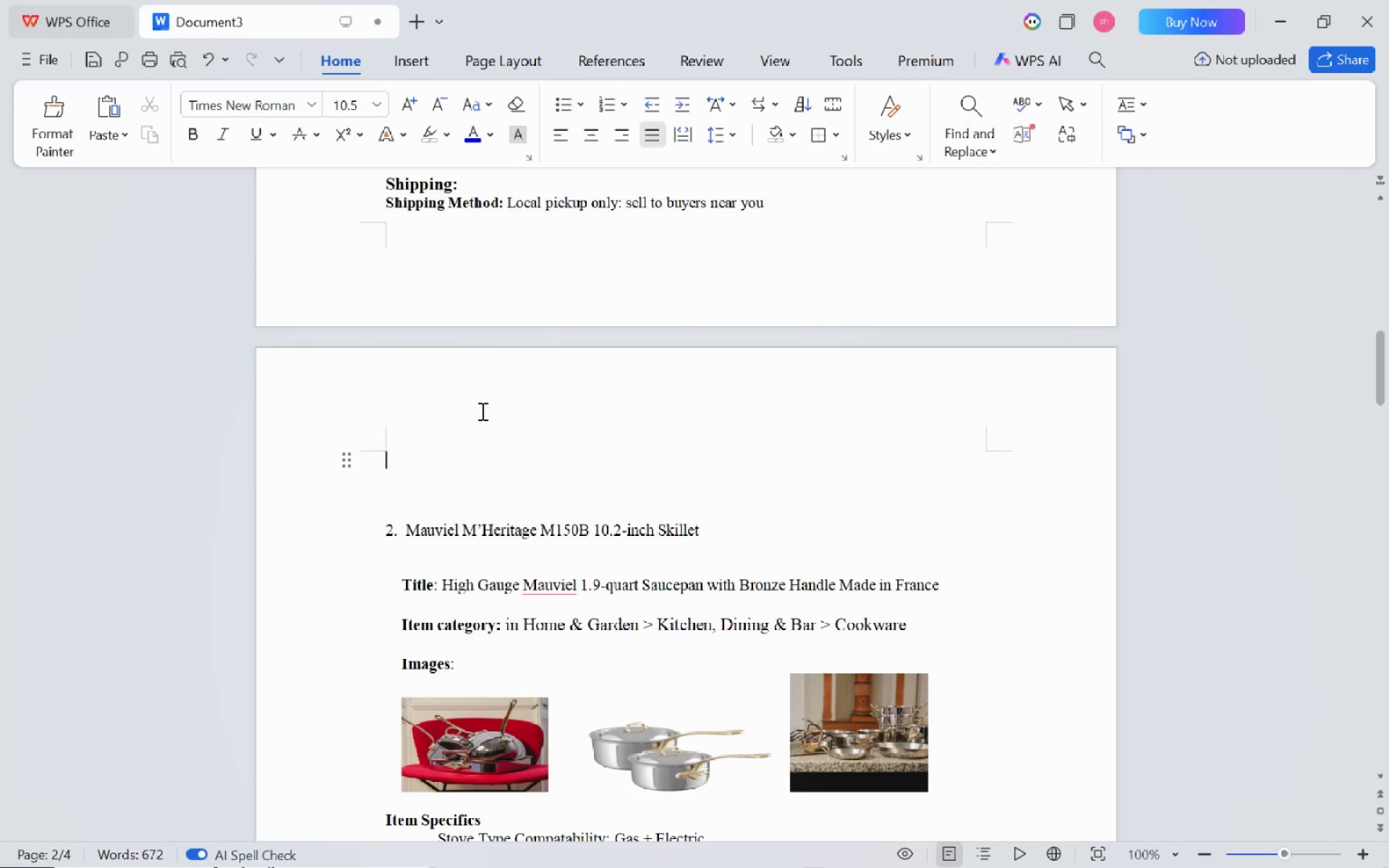 
key(Backspace)
 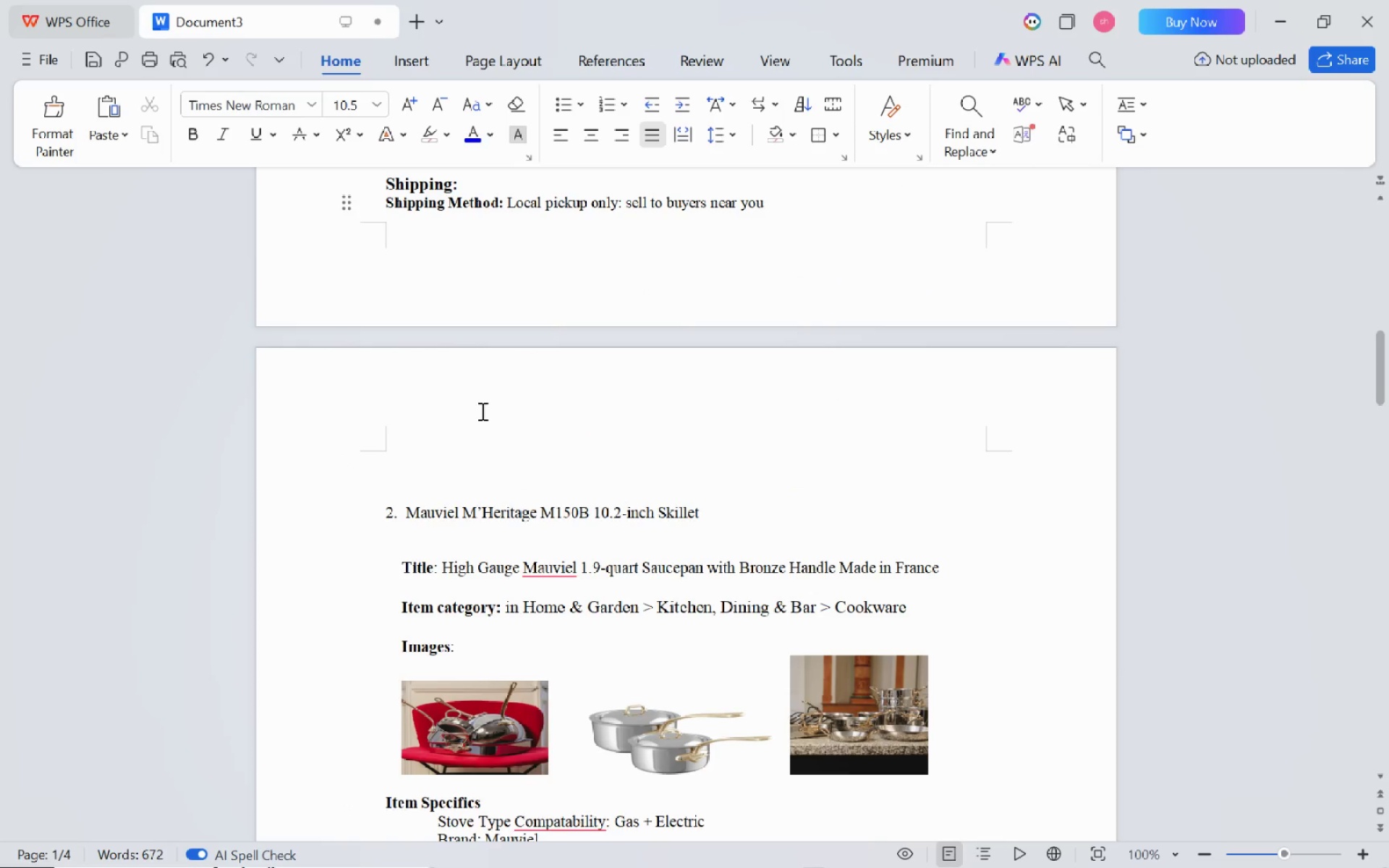 
key(Delete)
 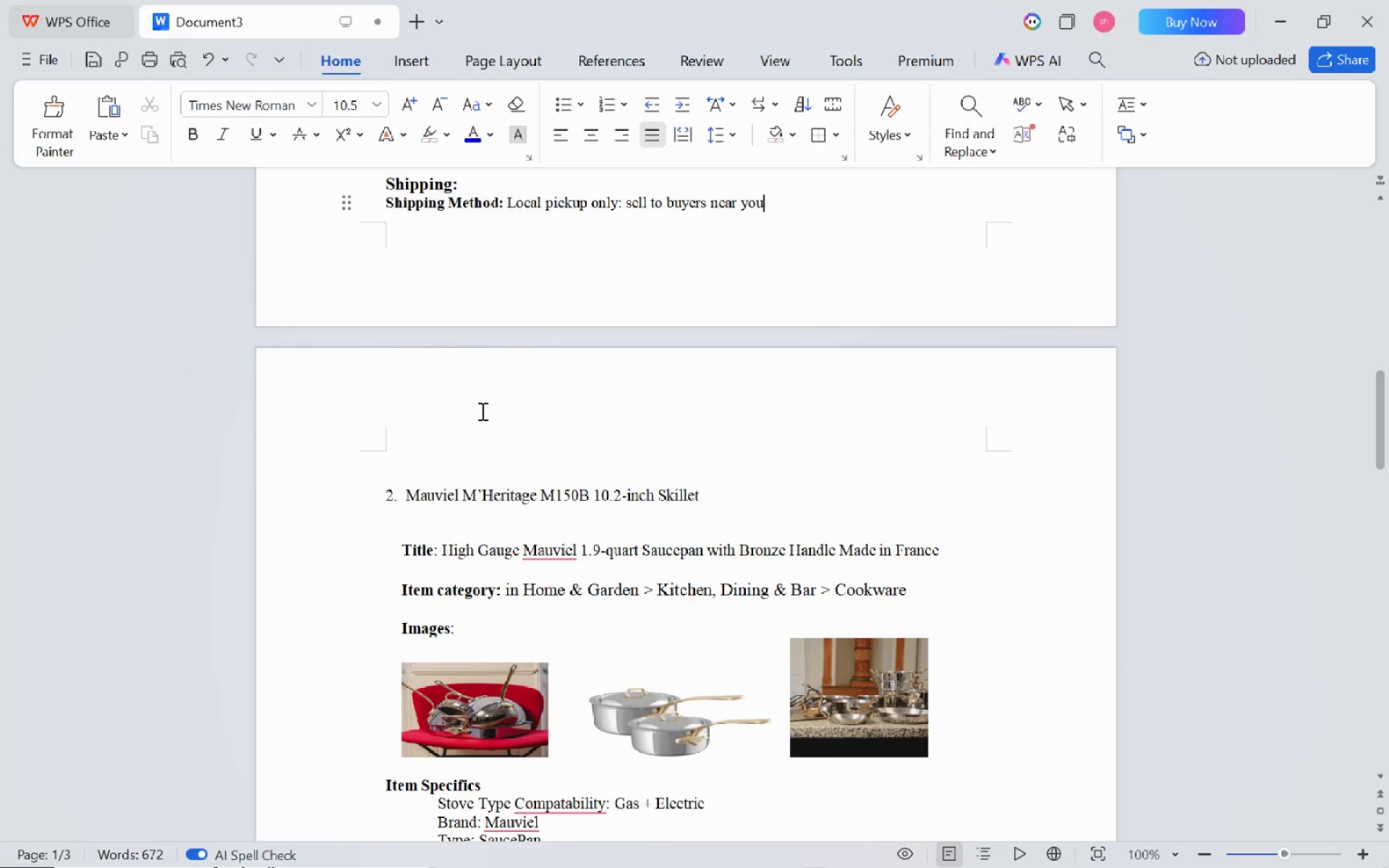 
key(Delete)
 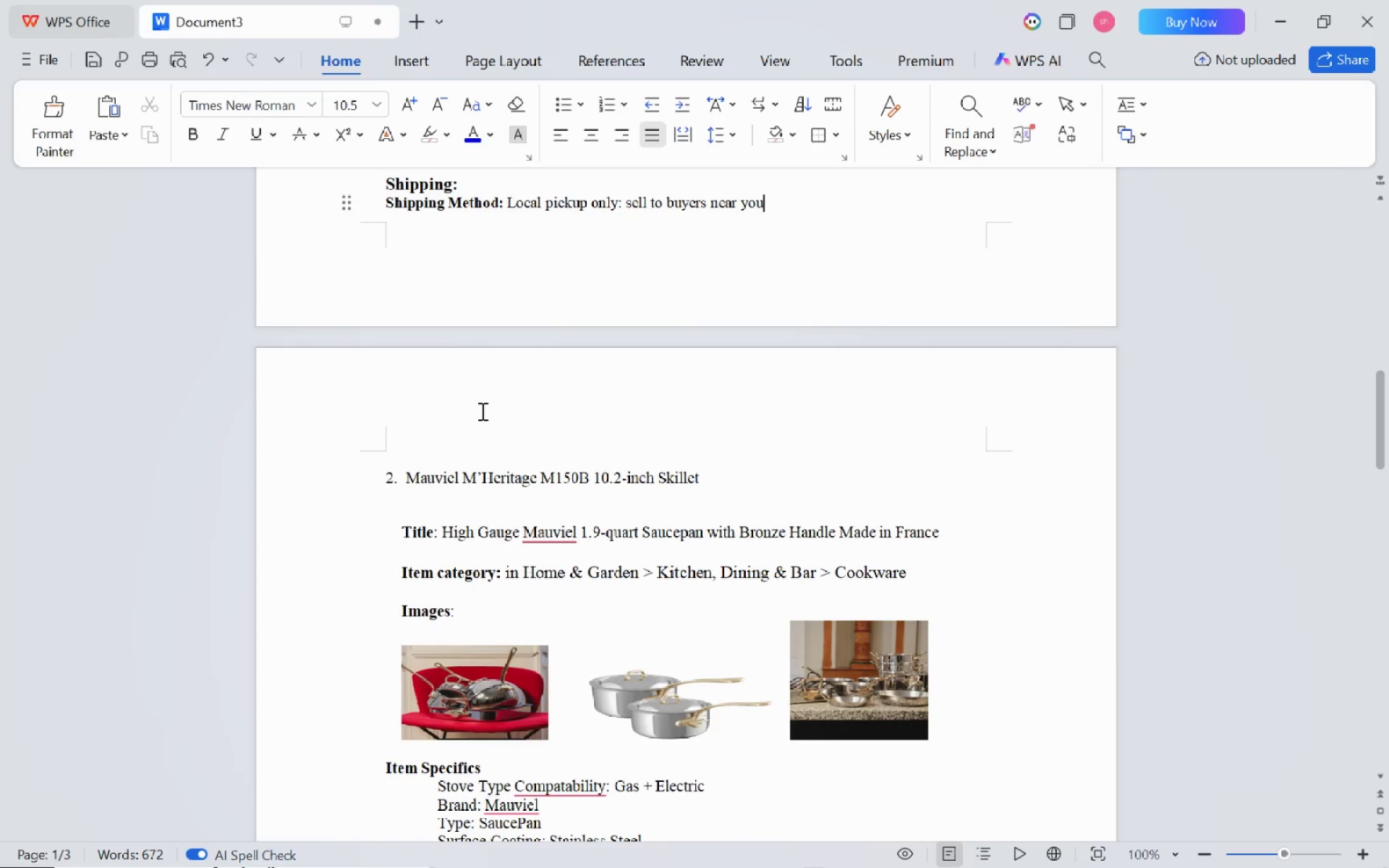 
key(Delete)
 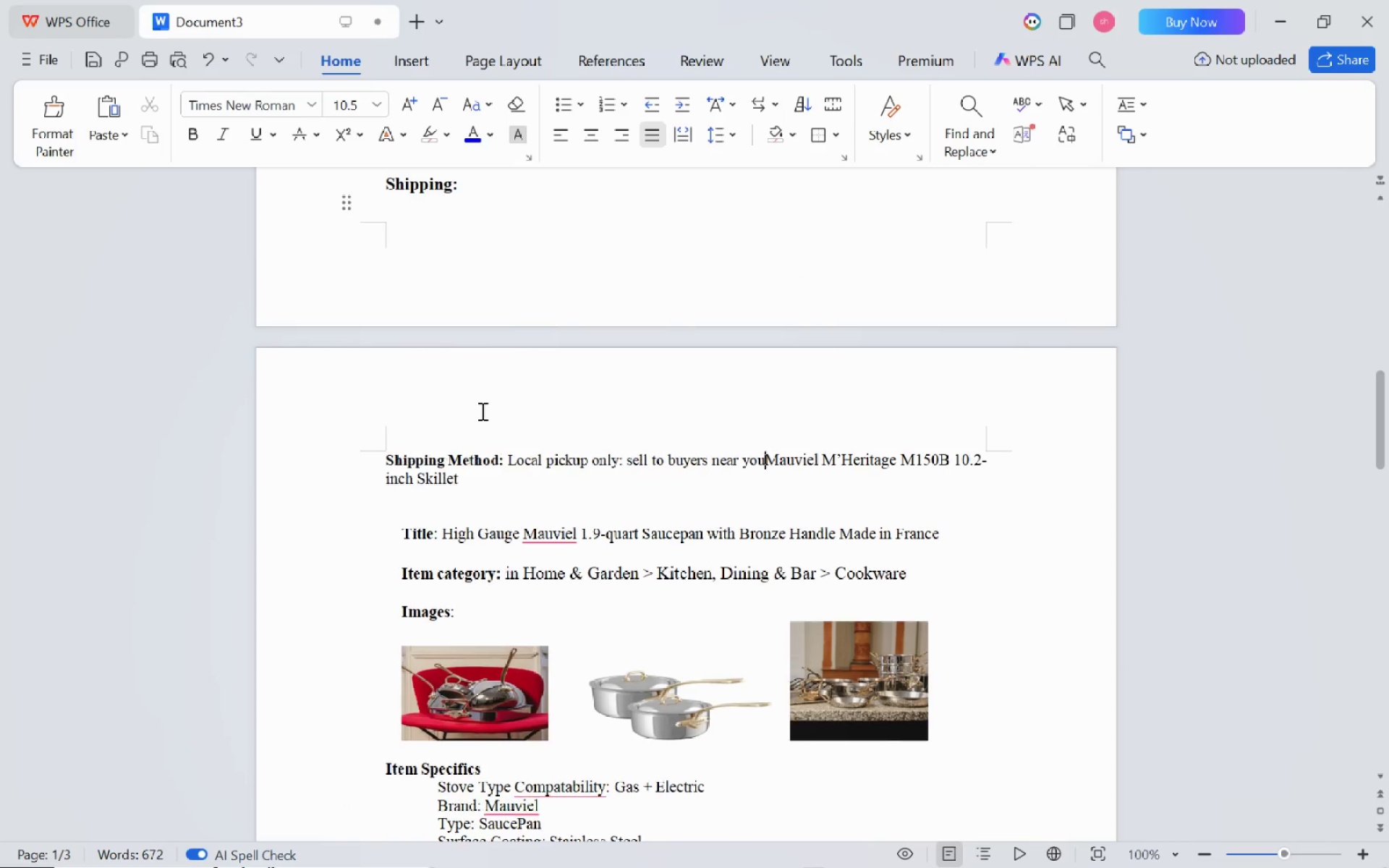 
key(Delete)
 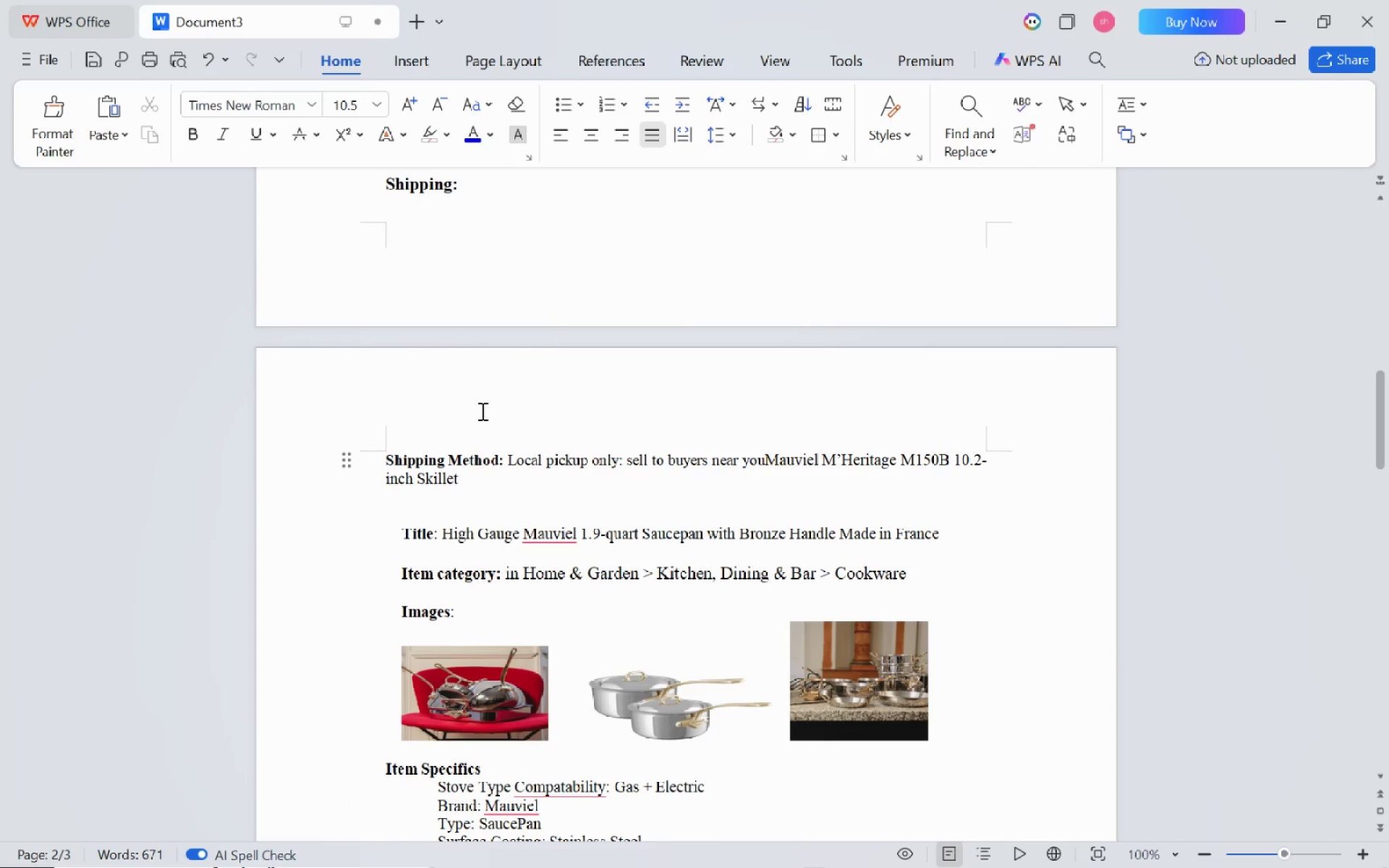 
key(Control+Z)
 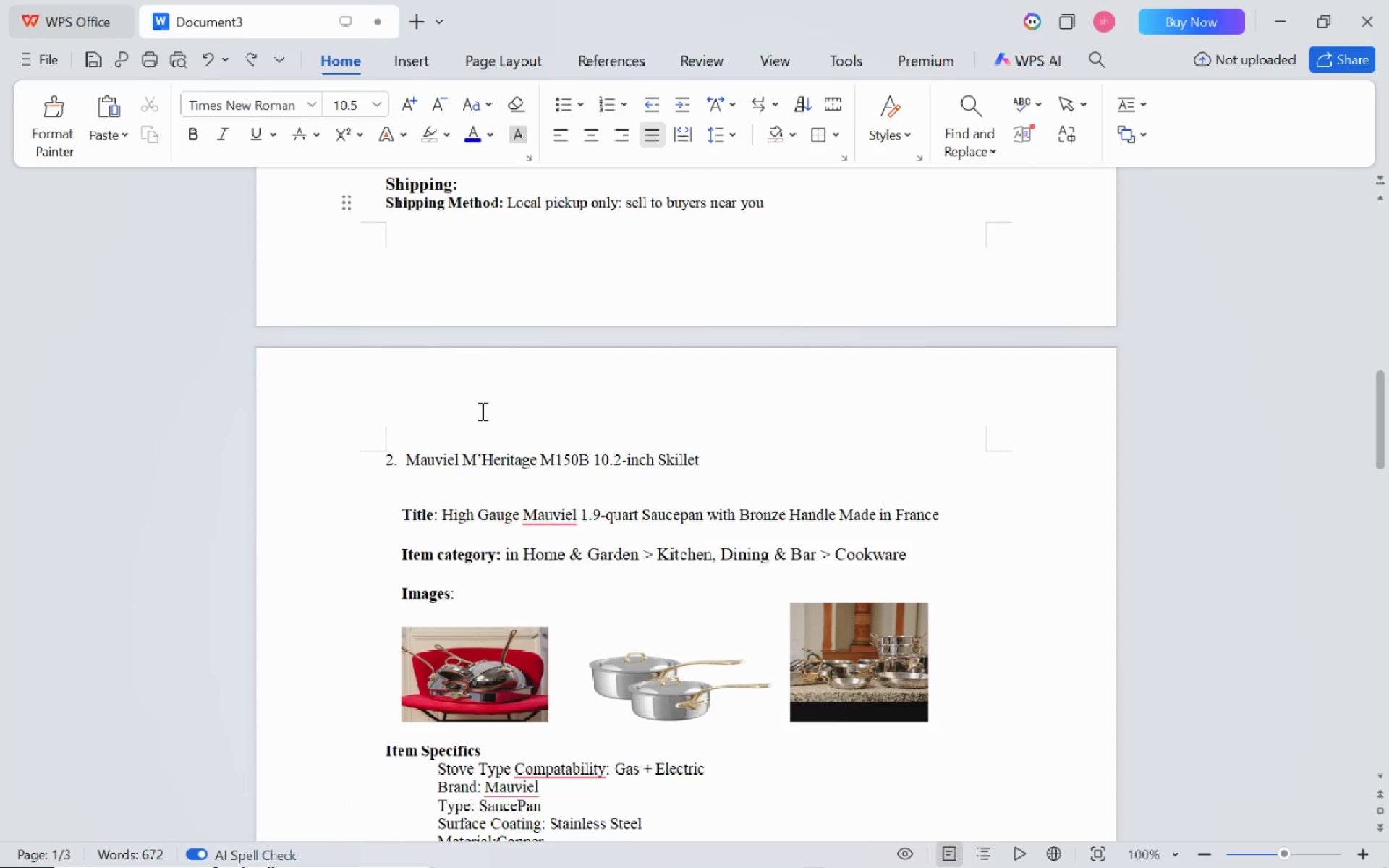 
left_click([481, 411])
 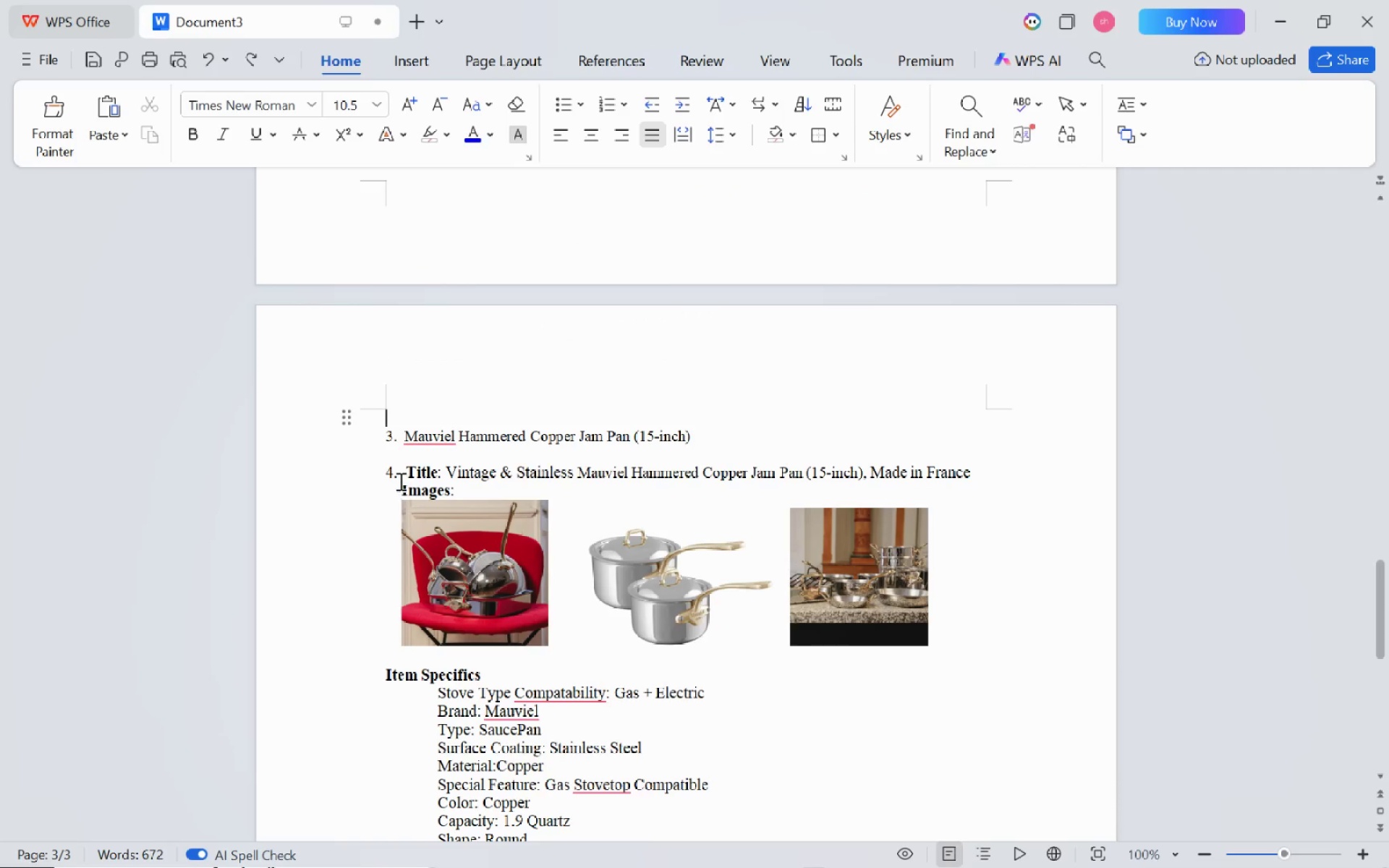 
scroll: coordinate [481, 411], scroll_direction: down, amount: 17.0
 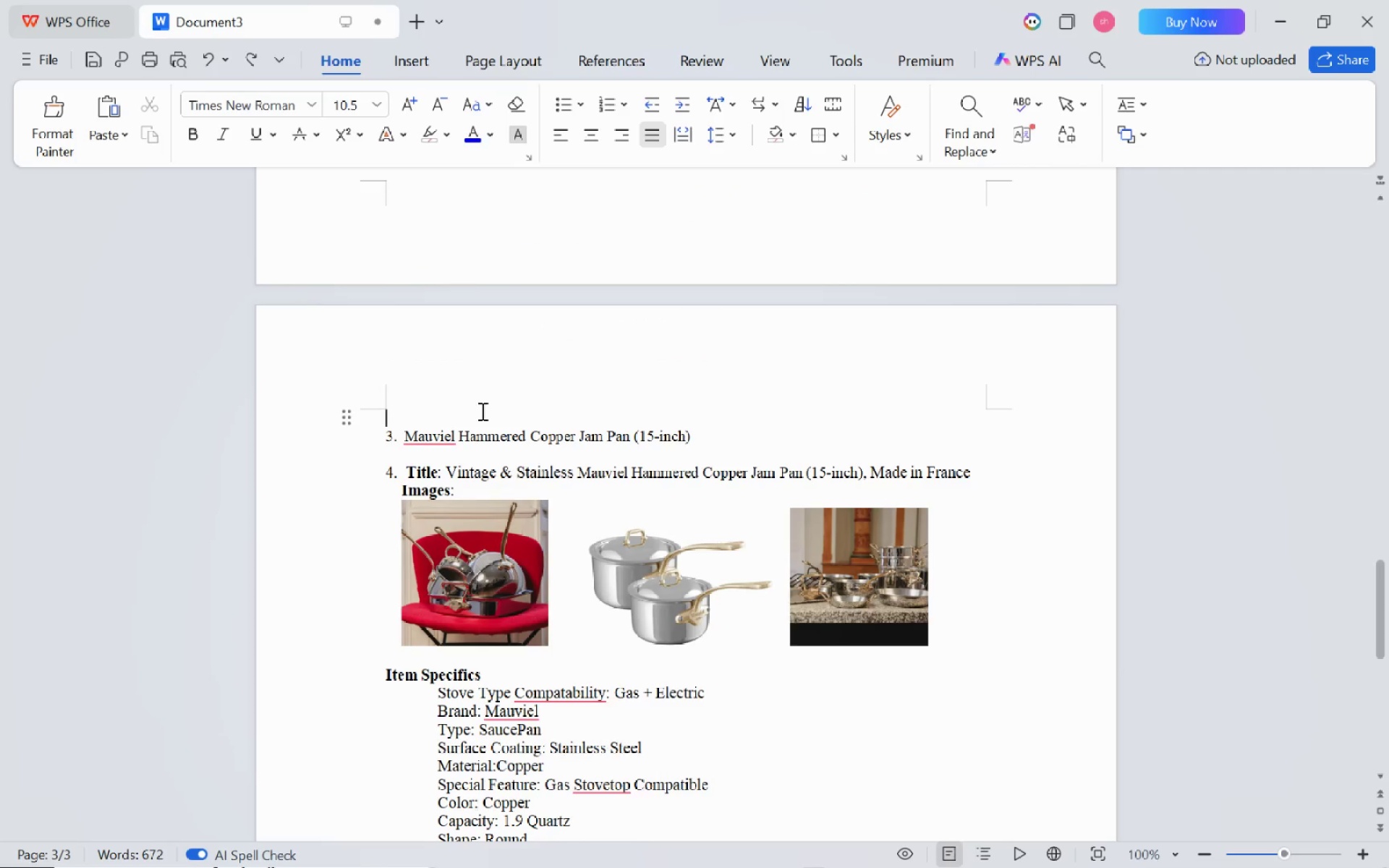 
left_click([399, 477])
 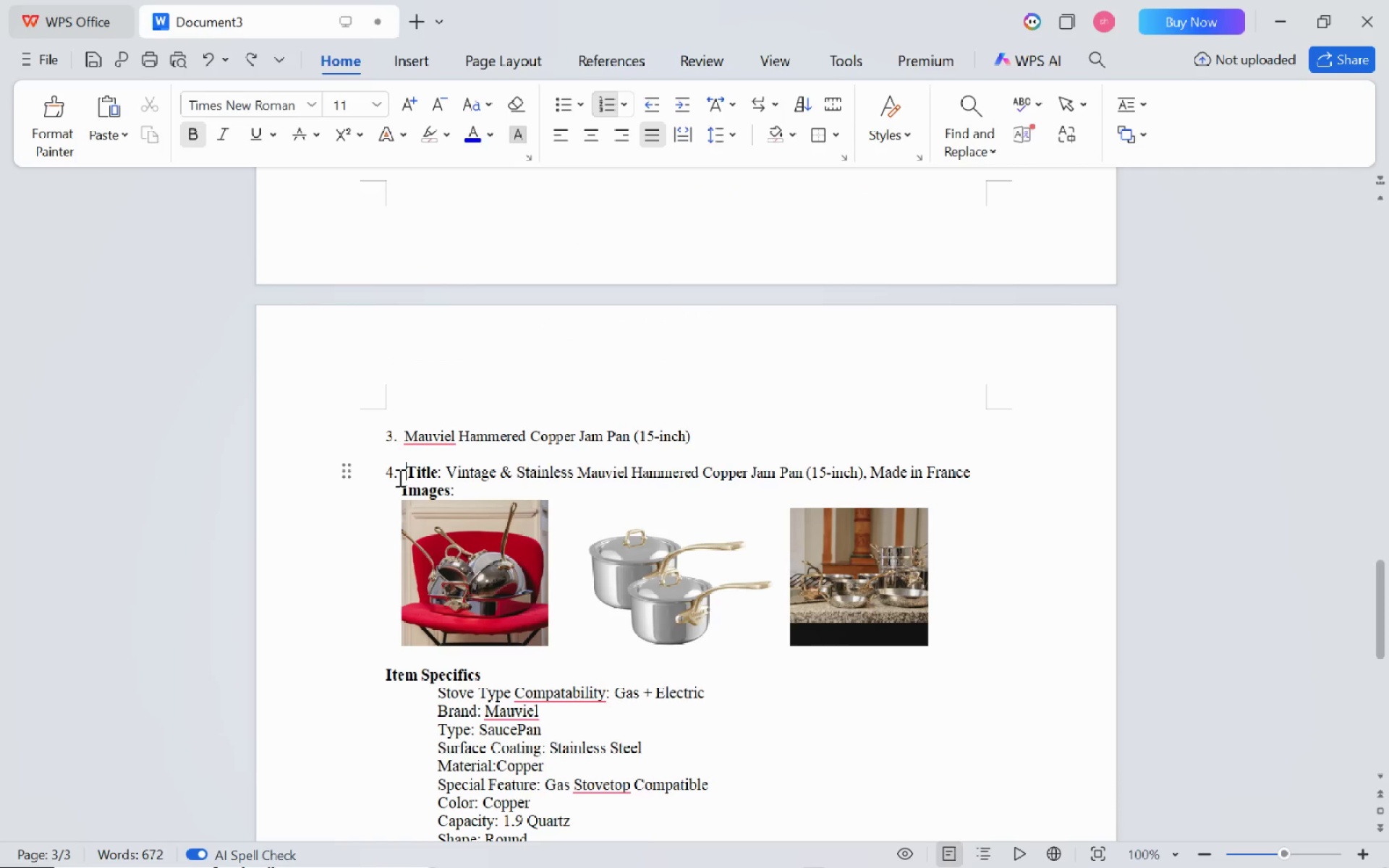 
key(Backspace)
 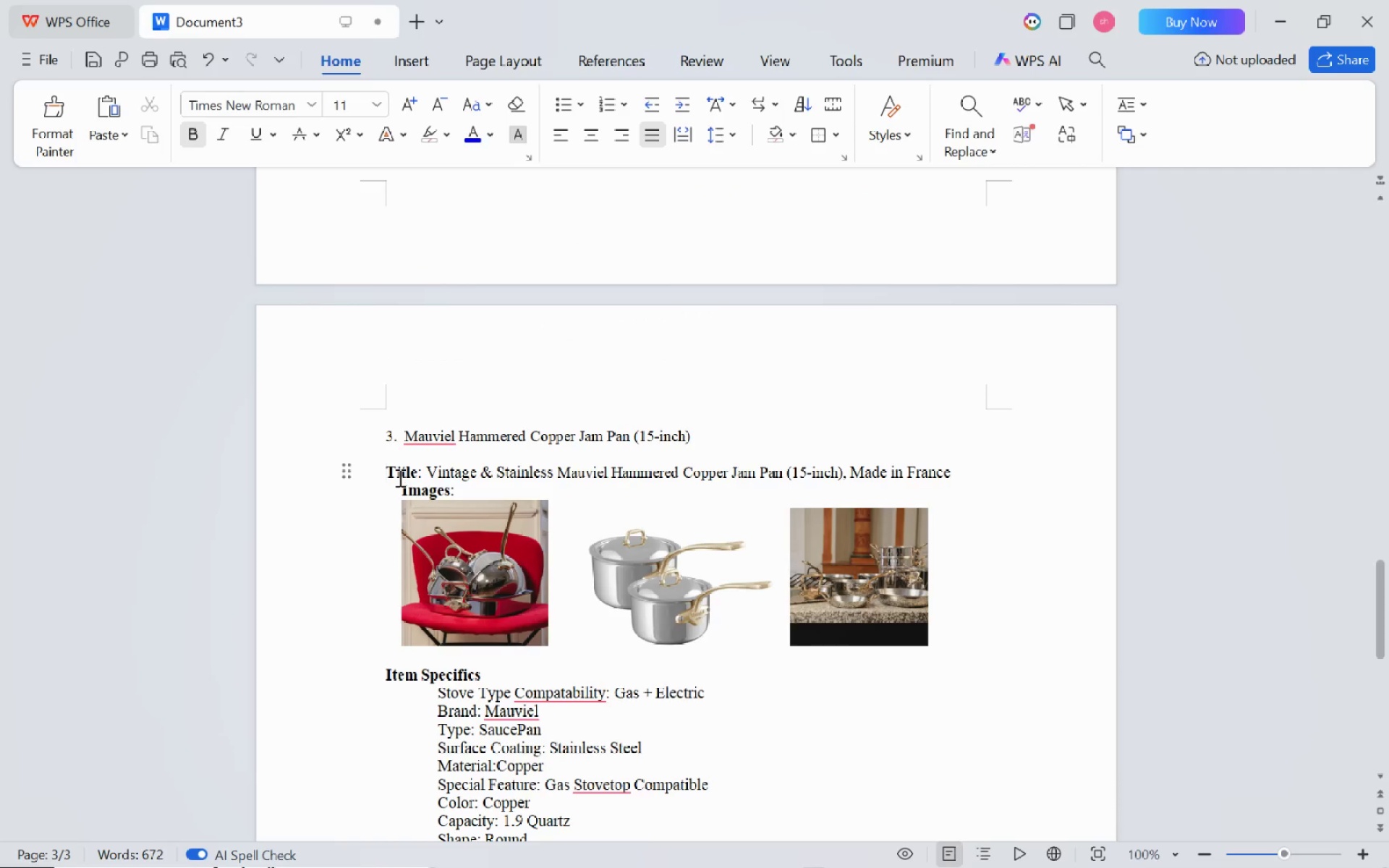 
key(Backspace)
 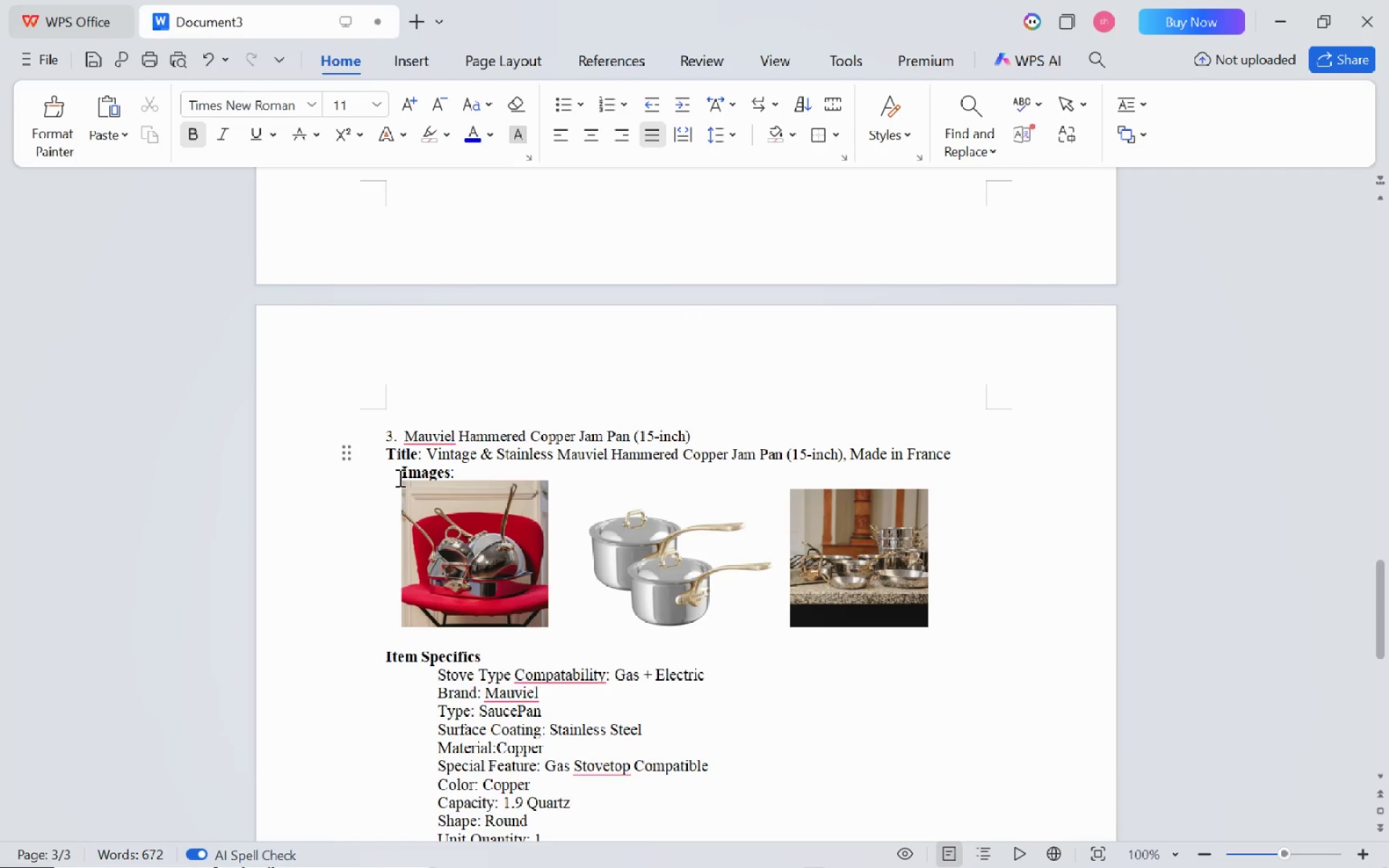 
key(Enter)
 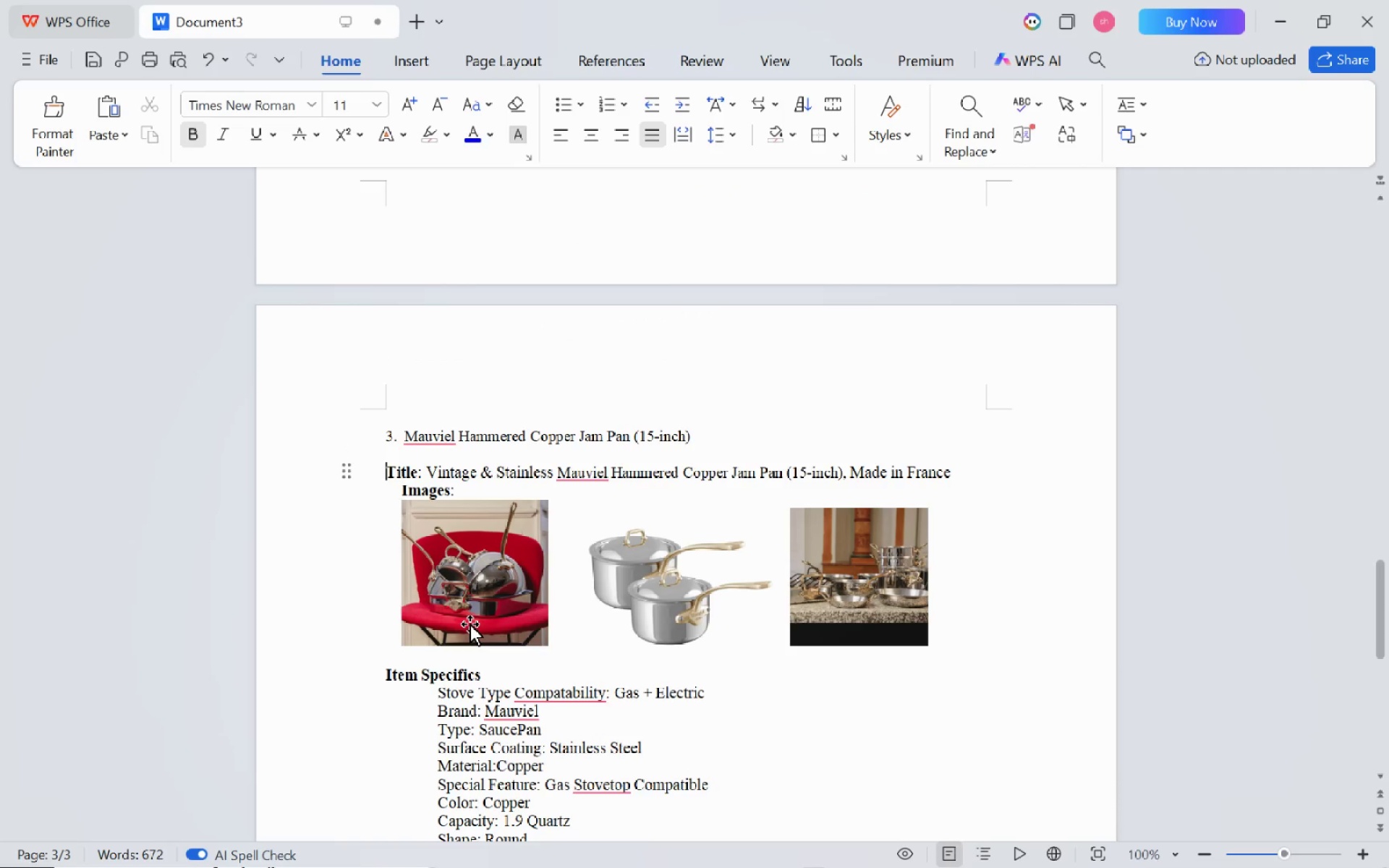 
scroll: coordinate [470, 624], scroll_direction: down, amount: 6.0
 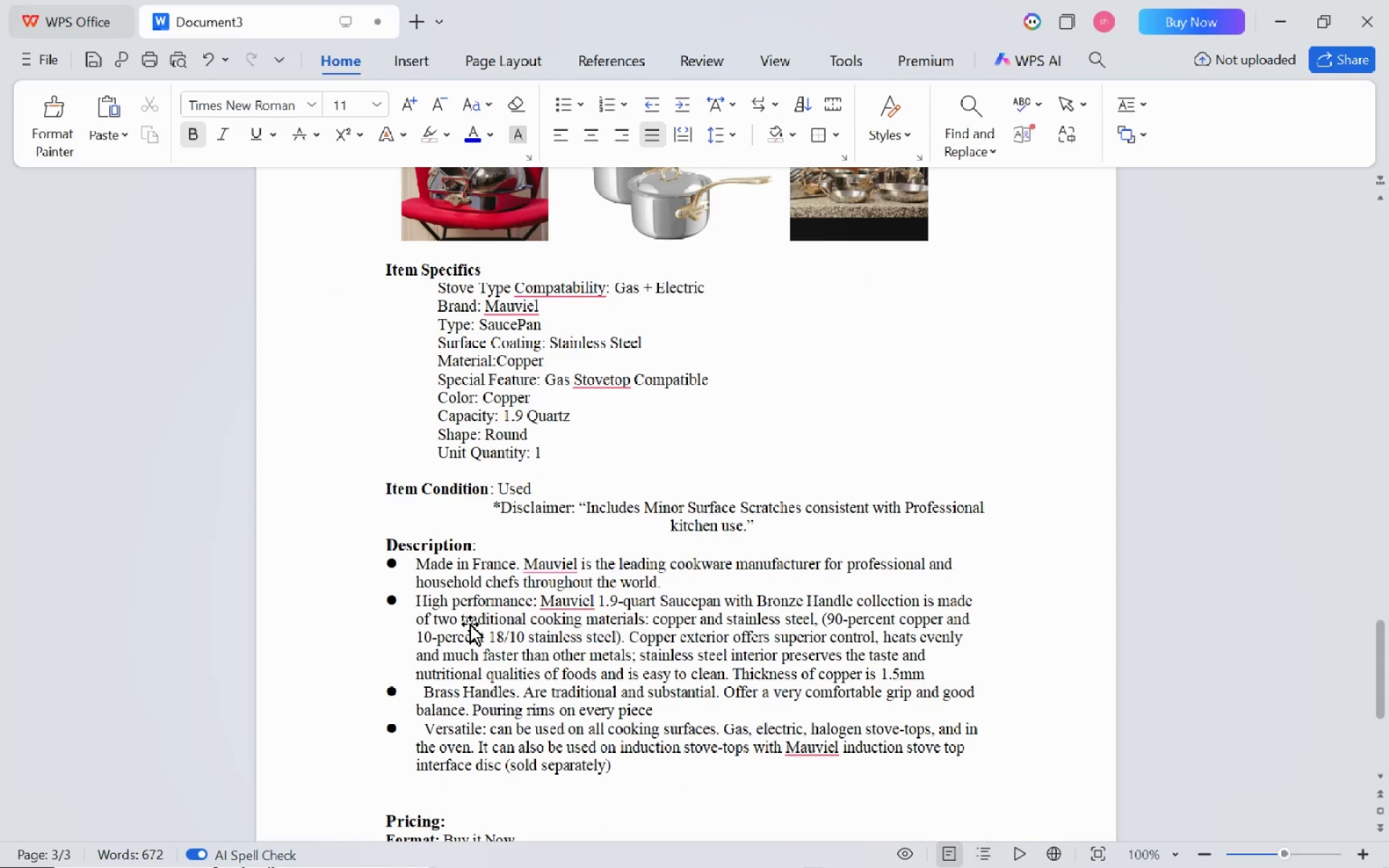 
scroll: coordinate [470, 624], scroll_direction: none, amount: 0.0
 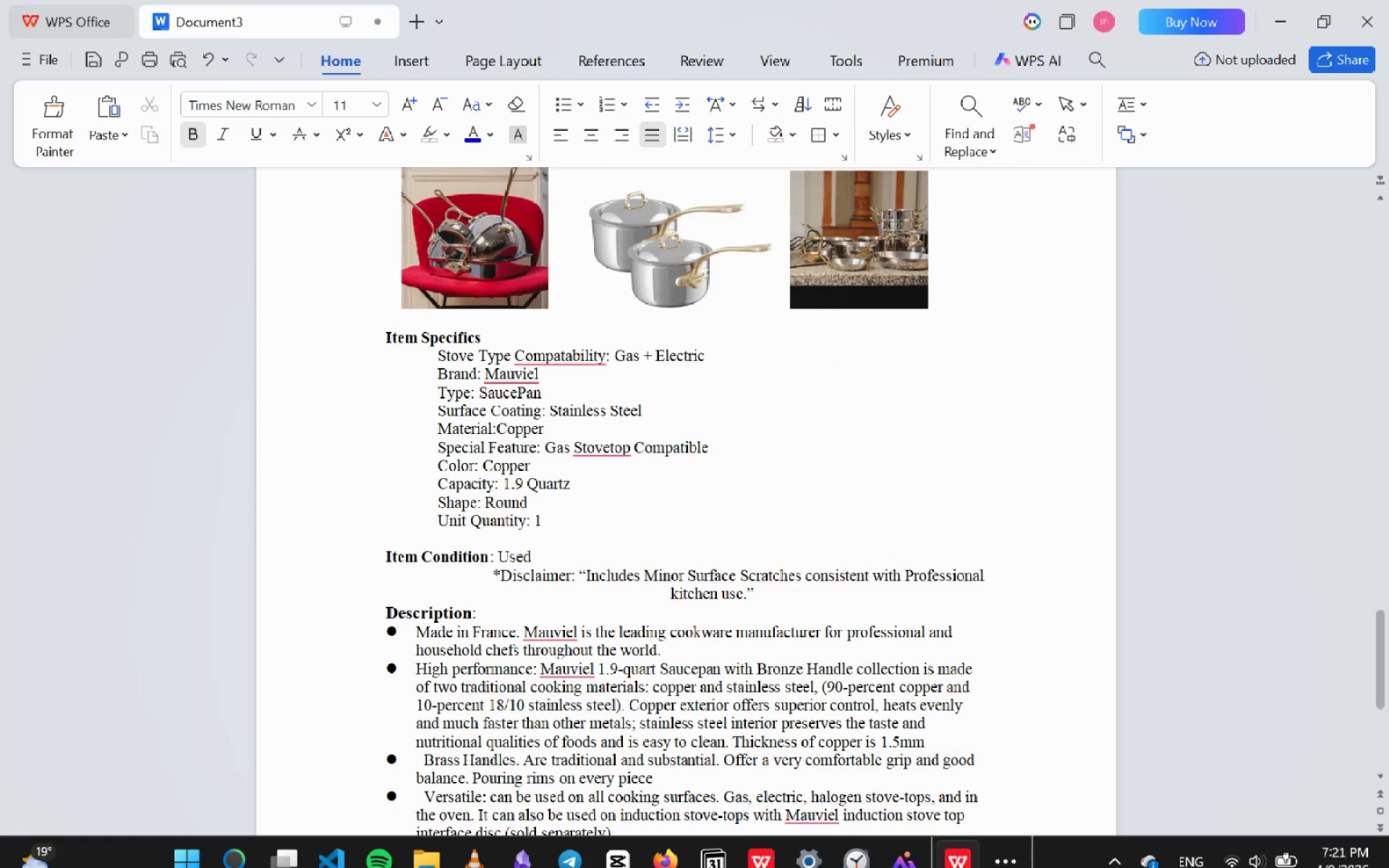 
left_click([995, 847])
 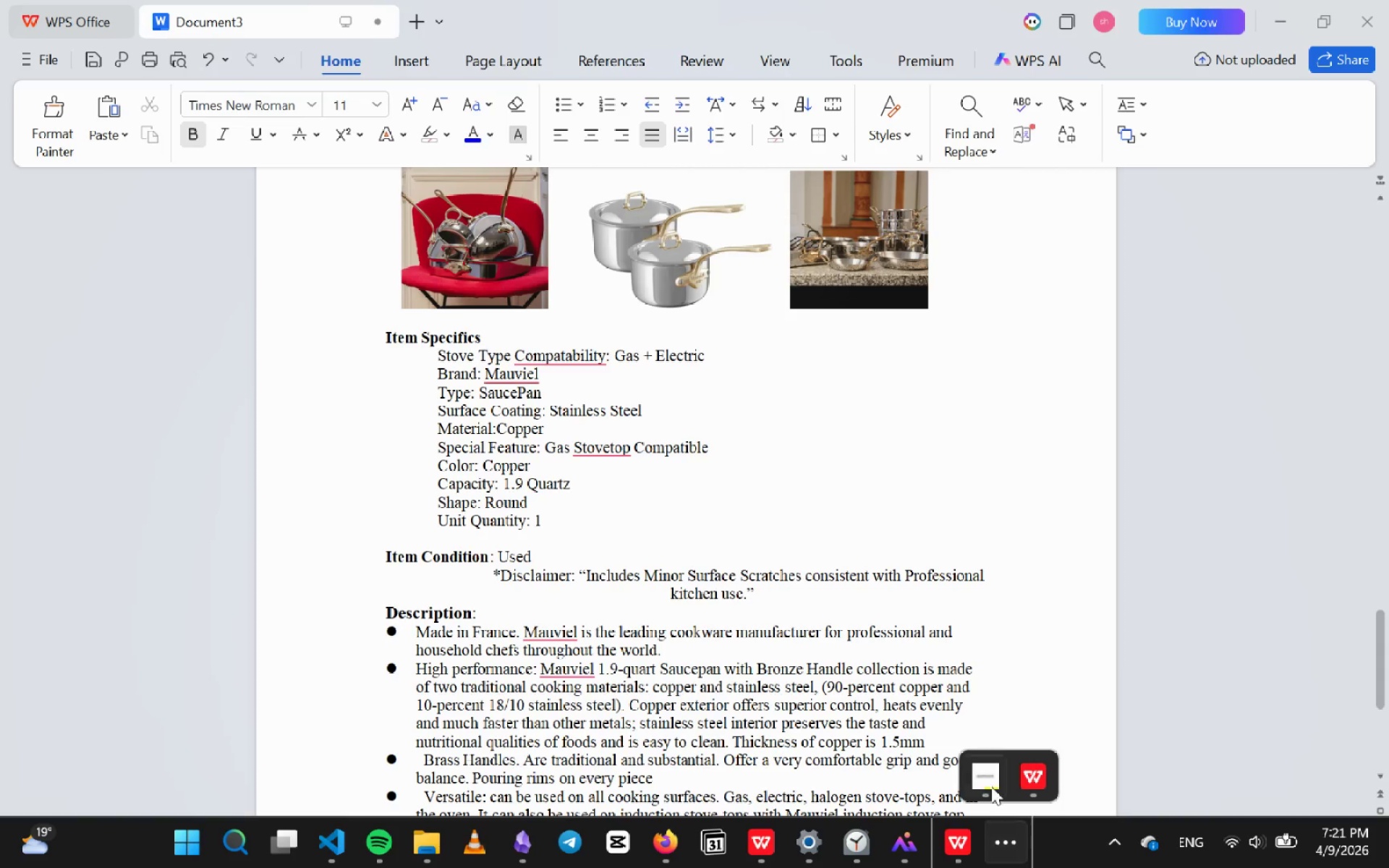 
left_click([989, 779])